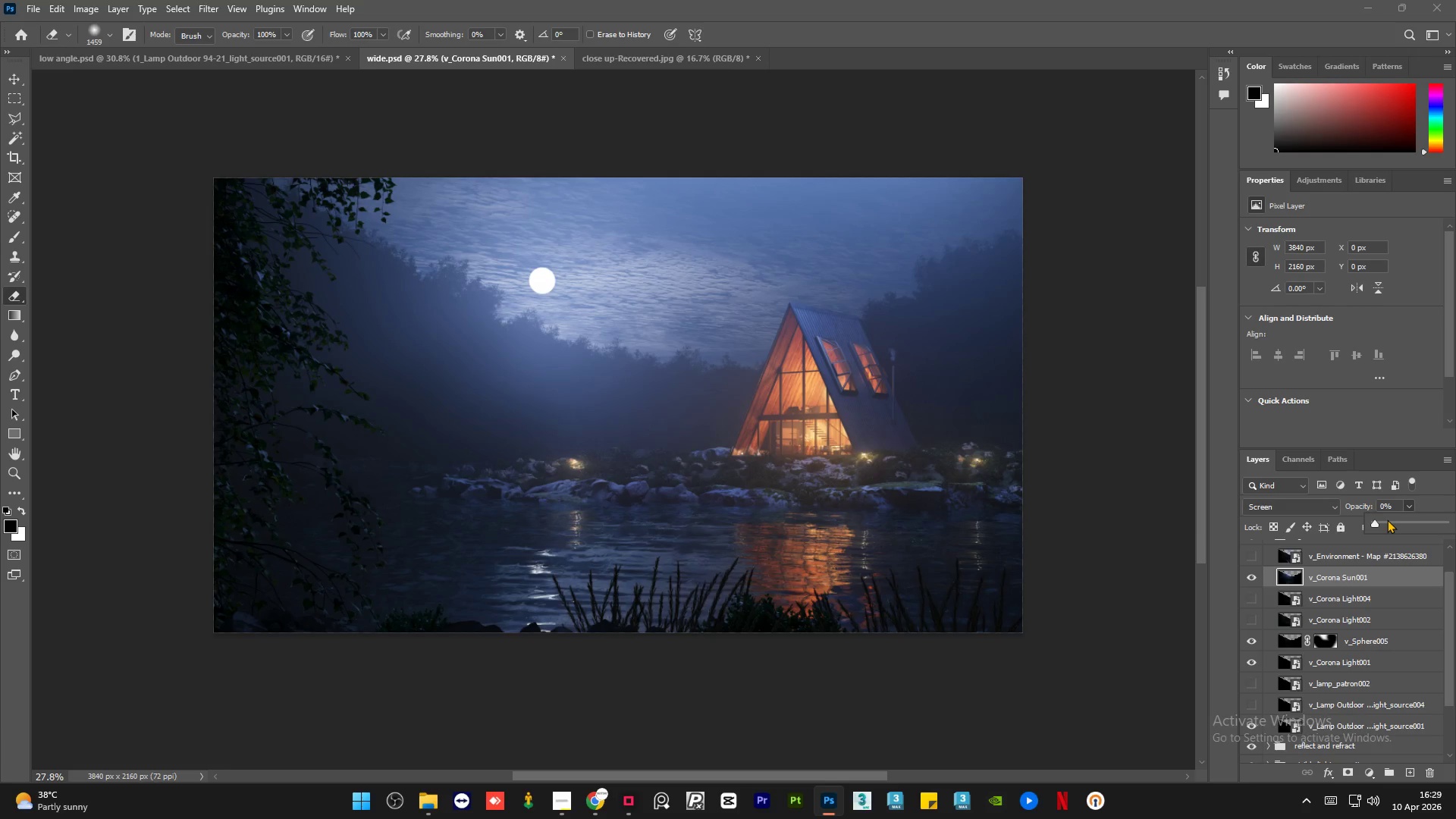 
left_click([1387, 519])
 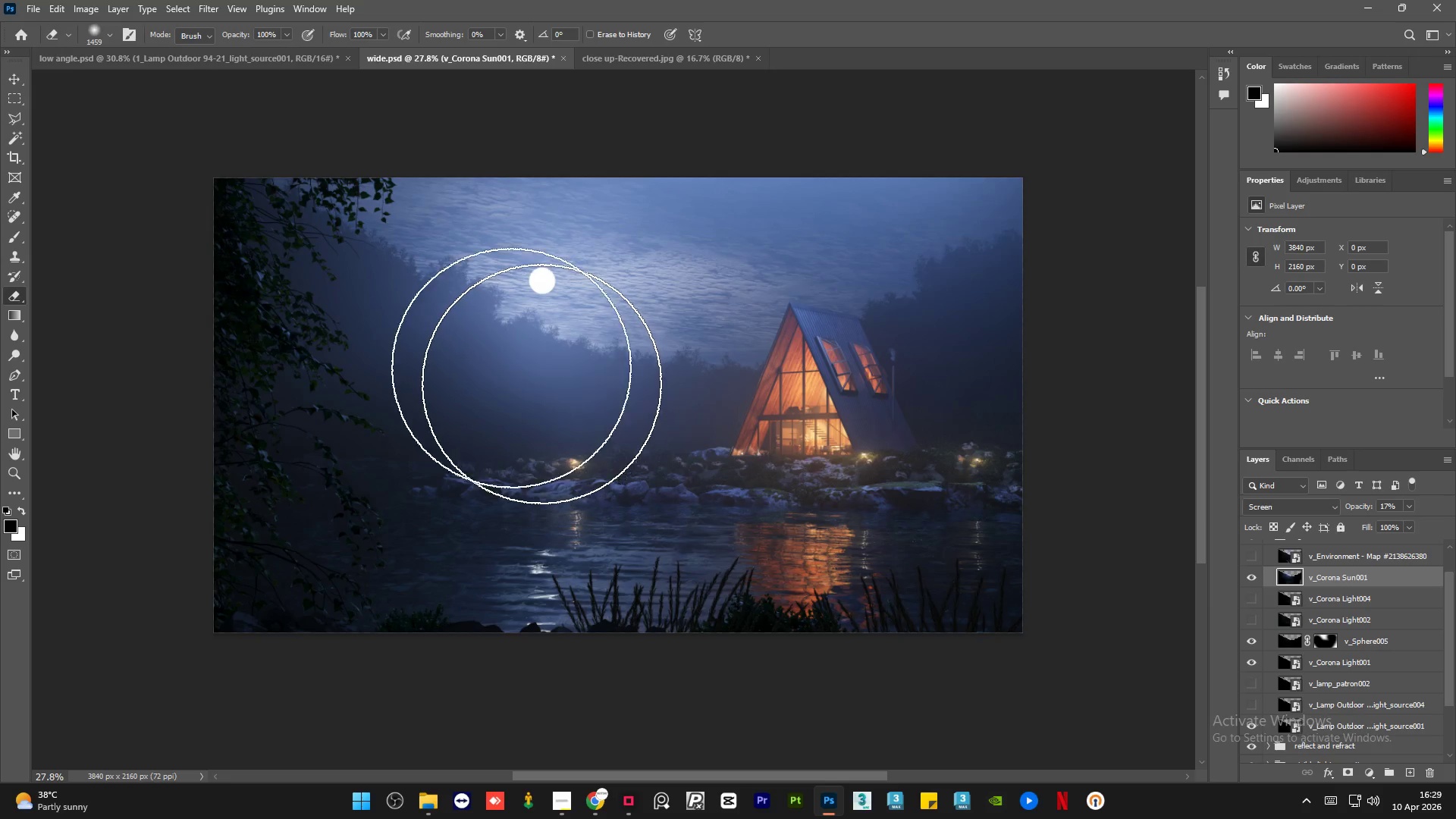 
left_click([12, 76])
 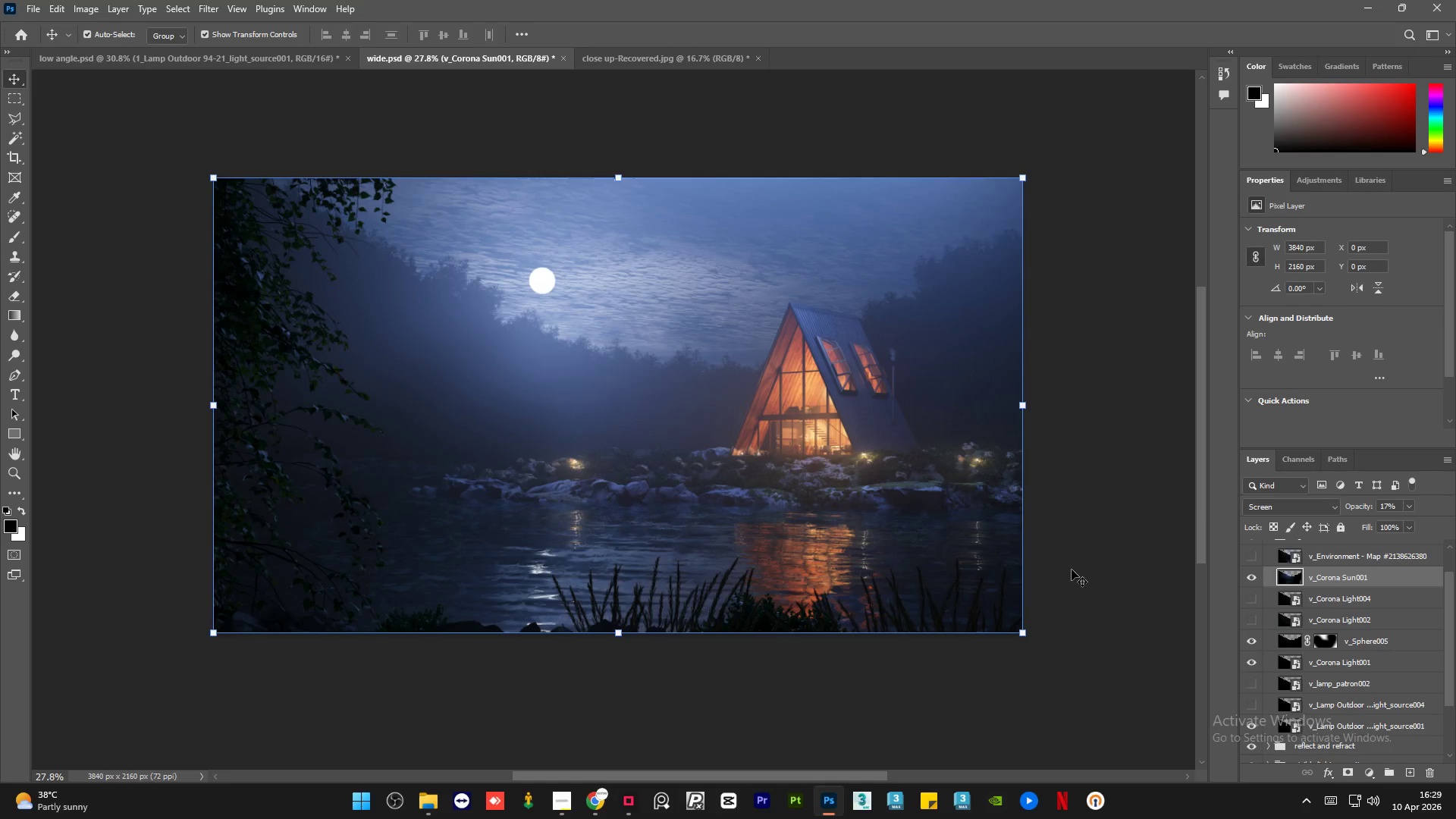 
left_click([1075, 570])
 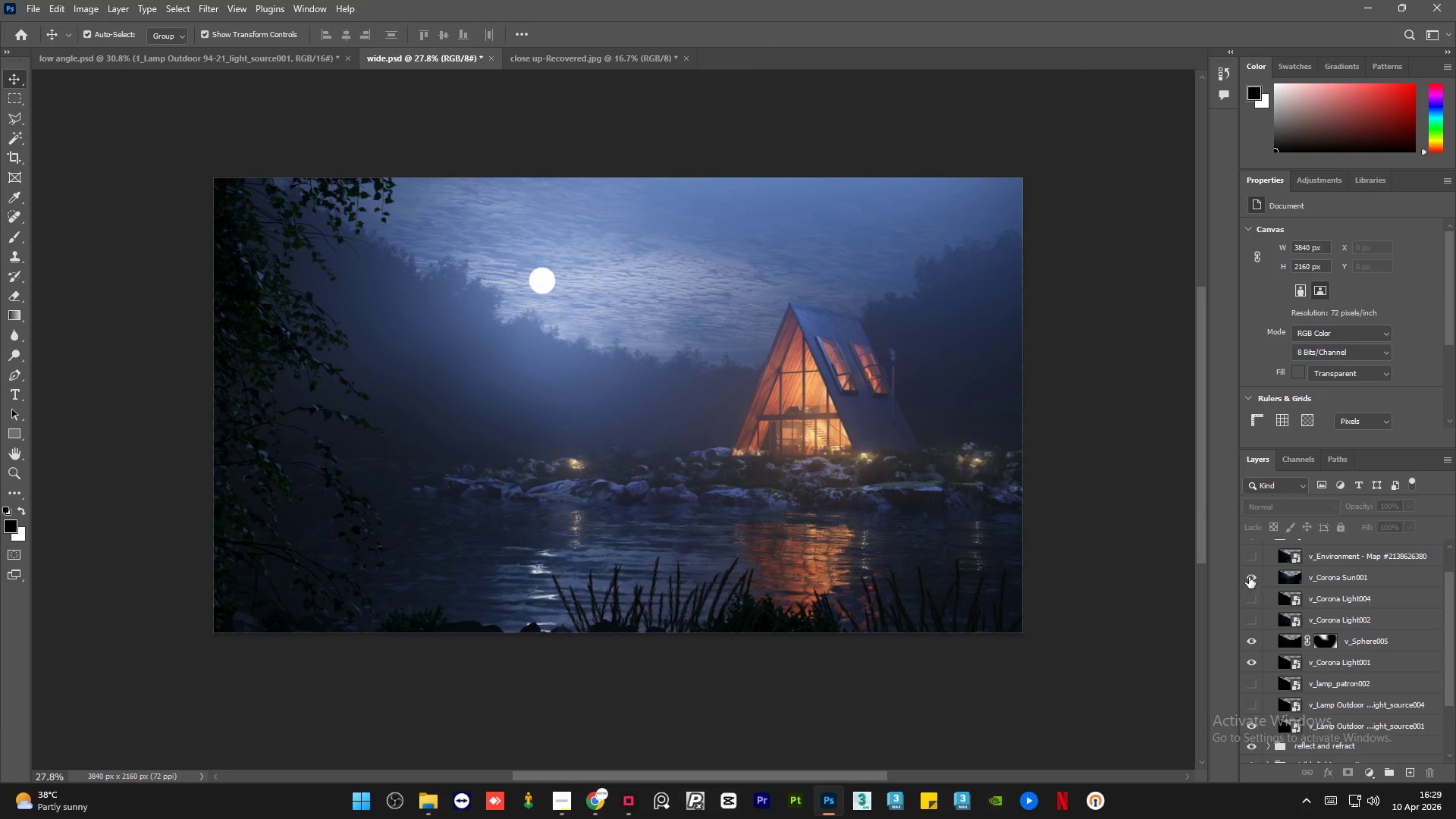 
left_click([1249, 576])
 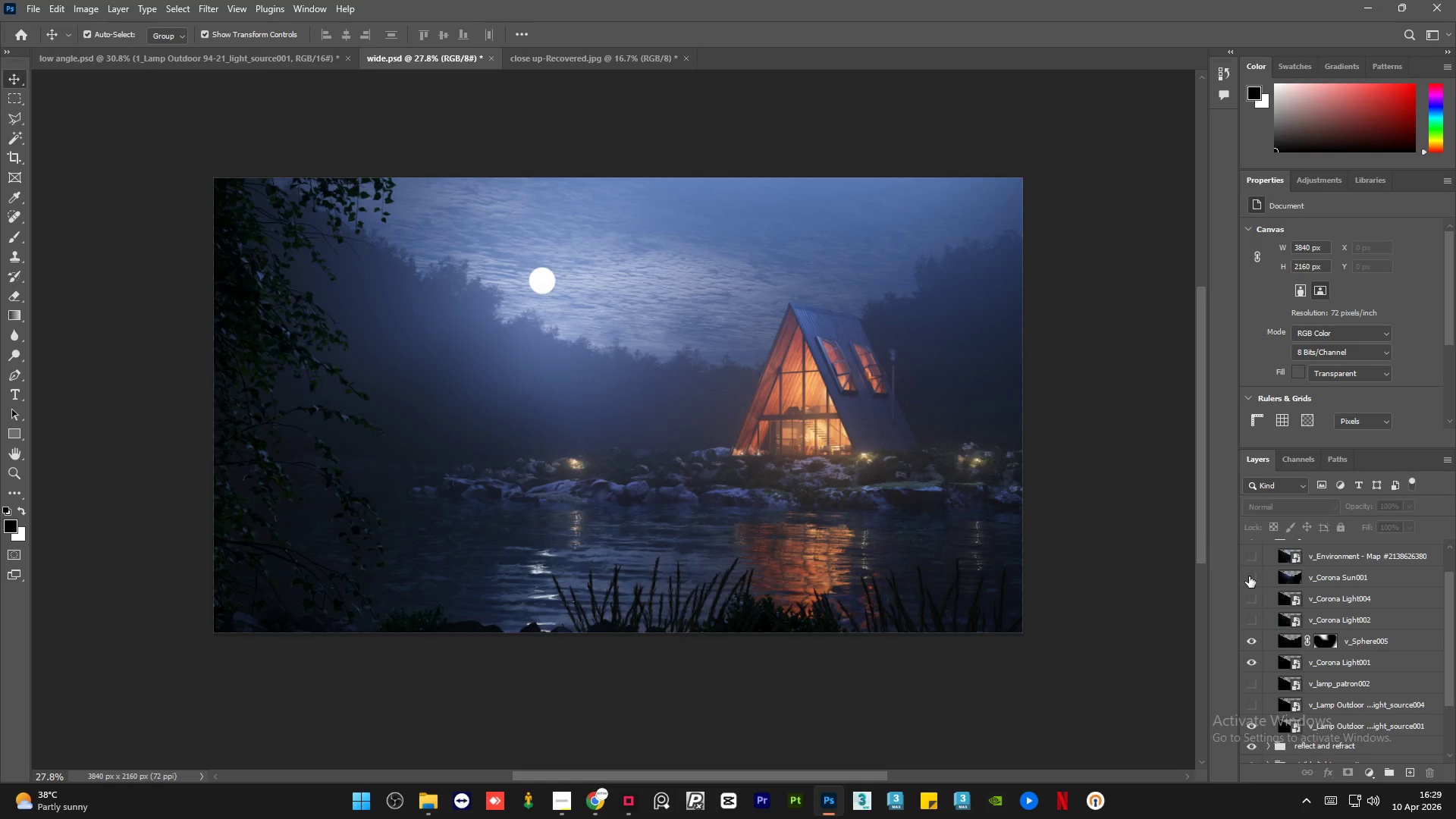 
left_click([1249, 576])
 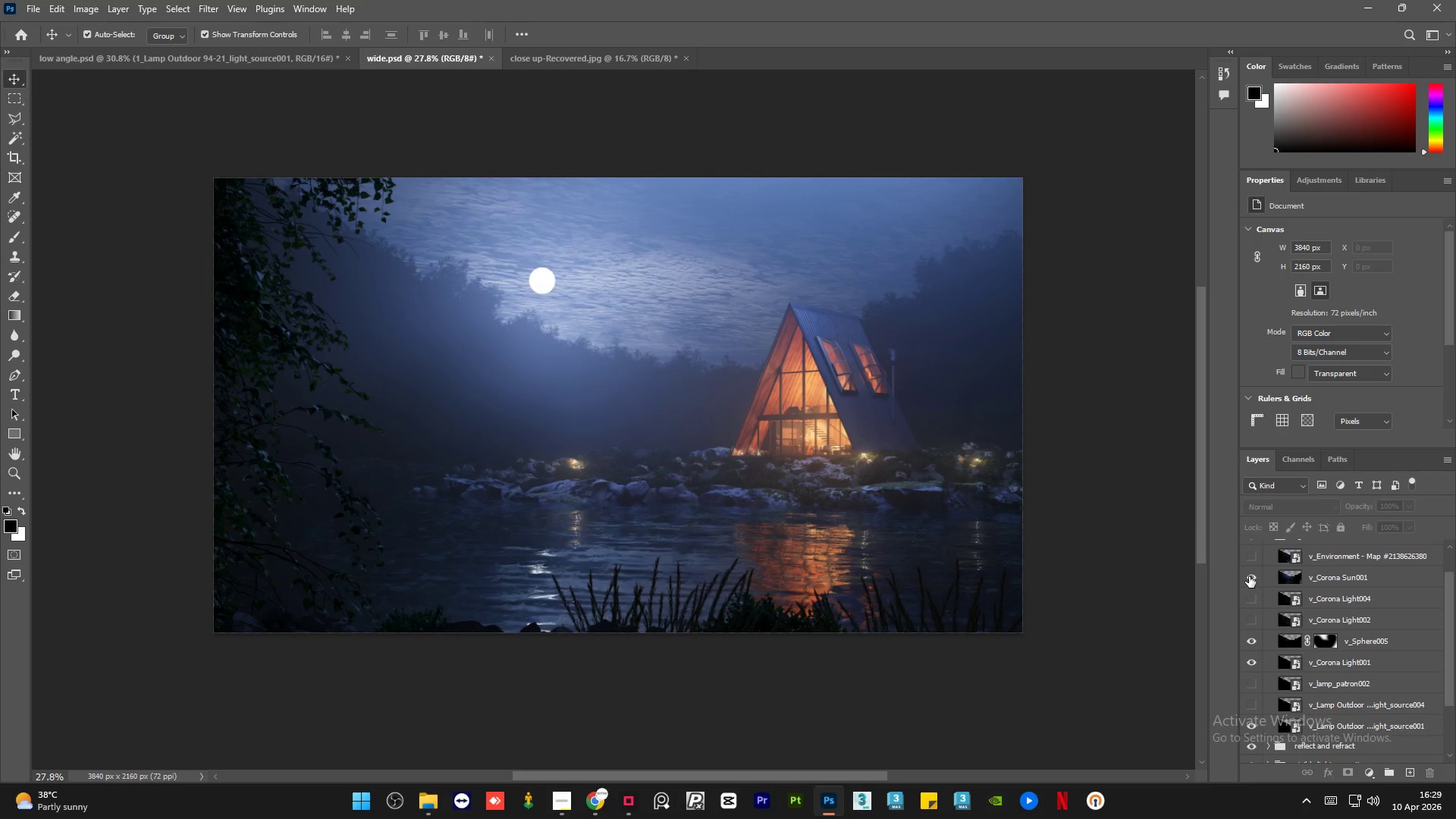 
left_click([1249, 576])
 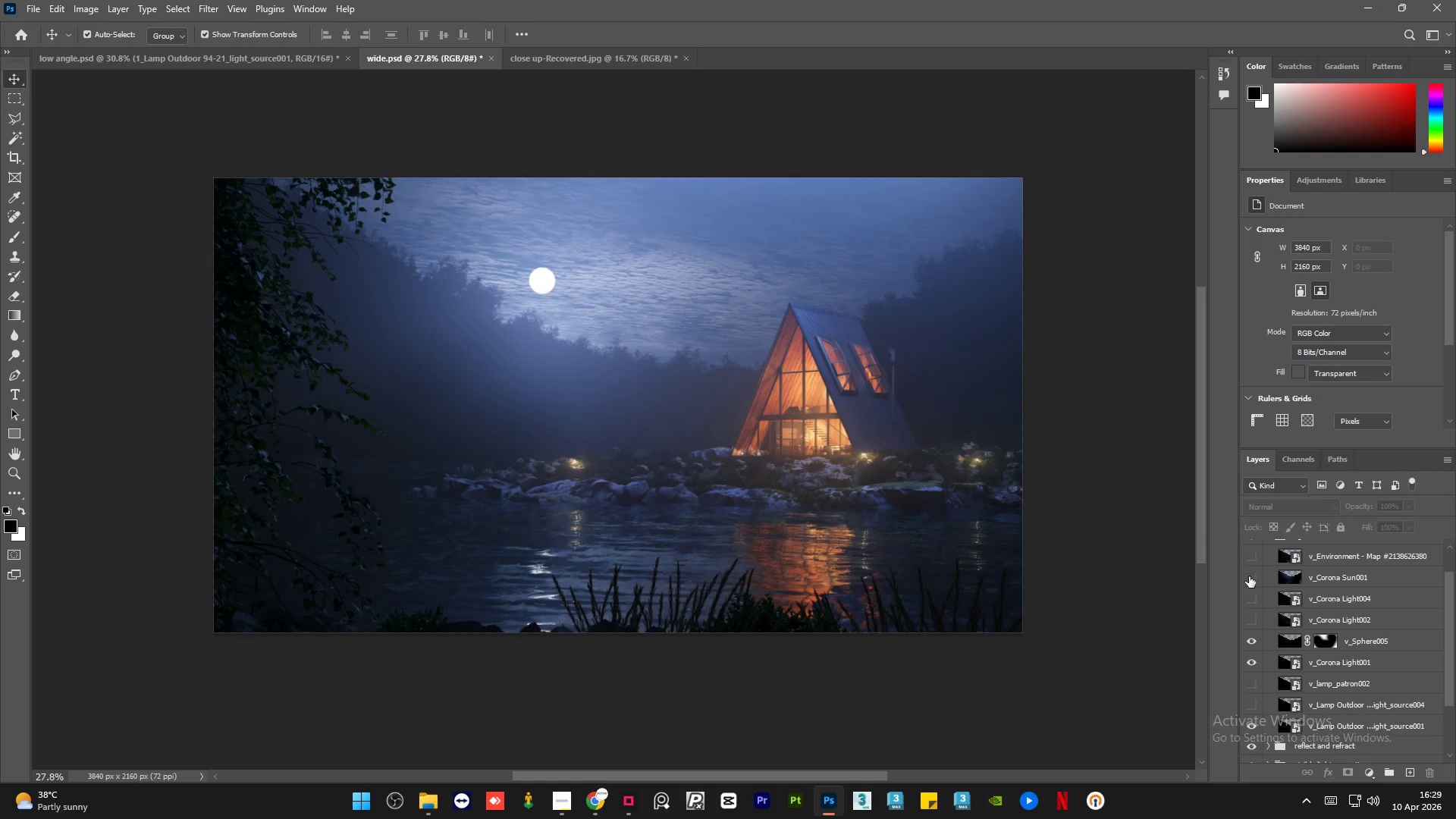 
left_click([1249, 576])
 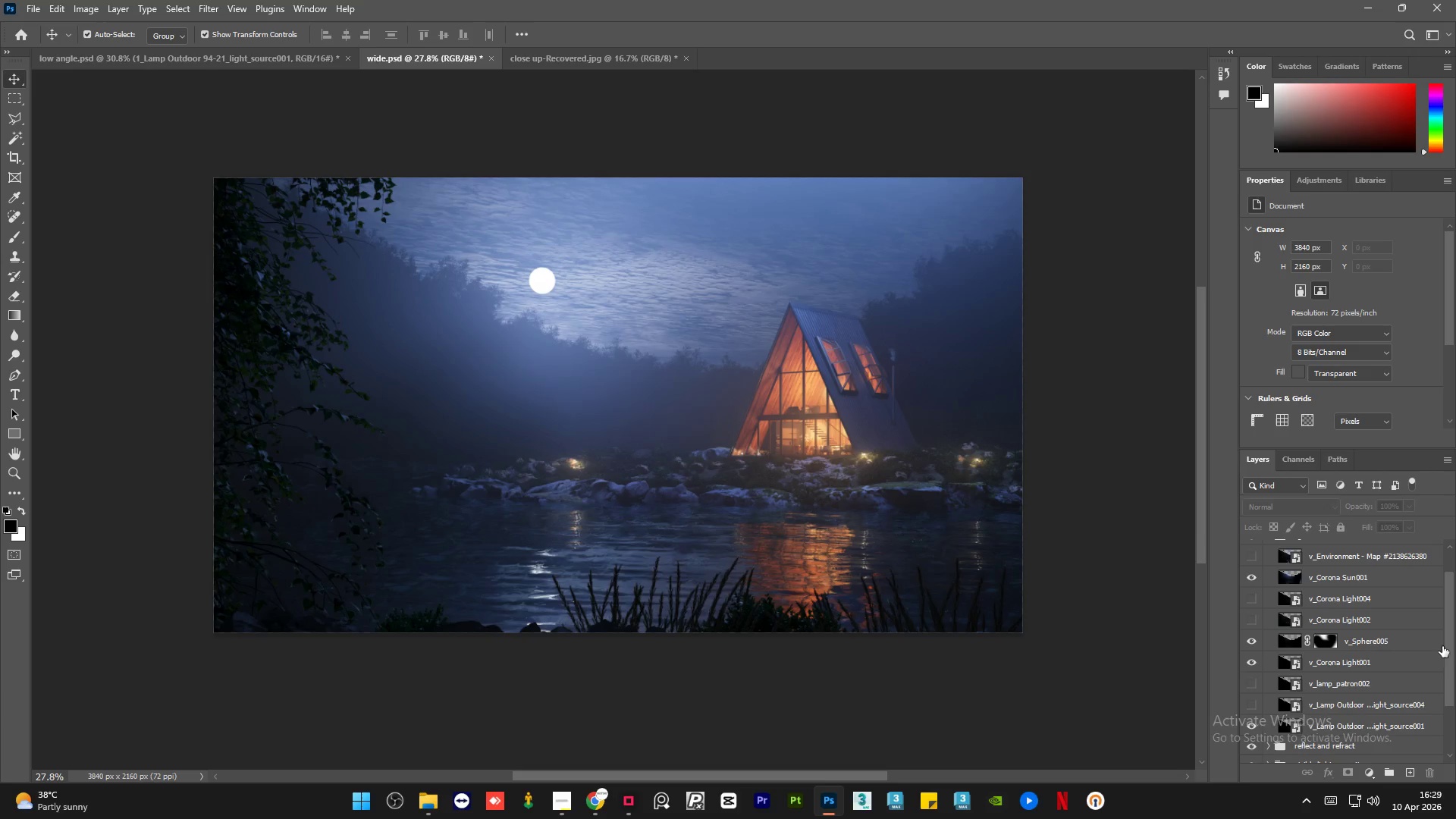 
left_click_drag(start_coordinate=[1453, 650], to_coordinate=[1455, 676])
 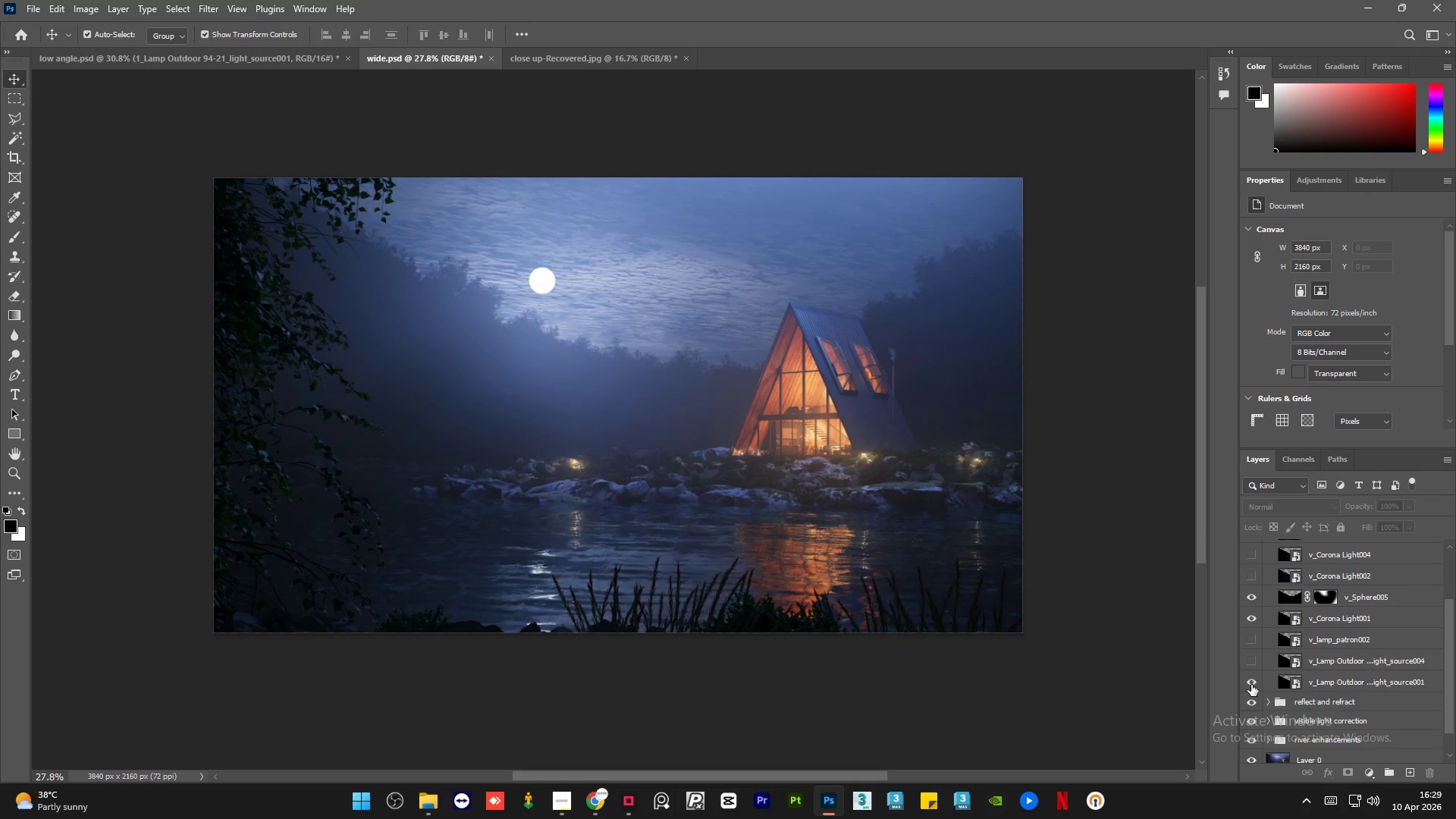 
left_click([1250, 684])
 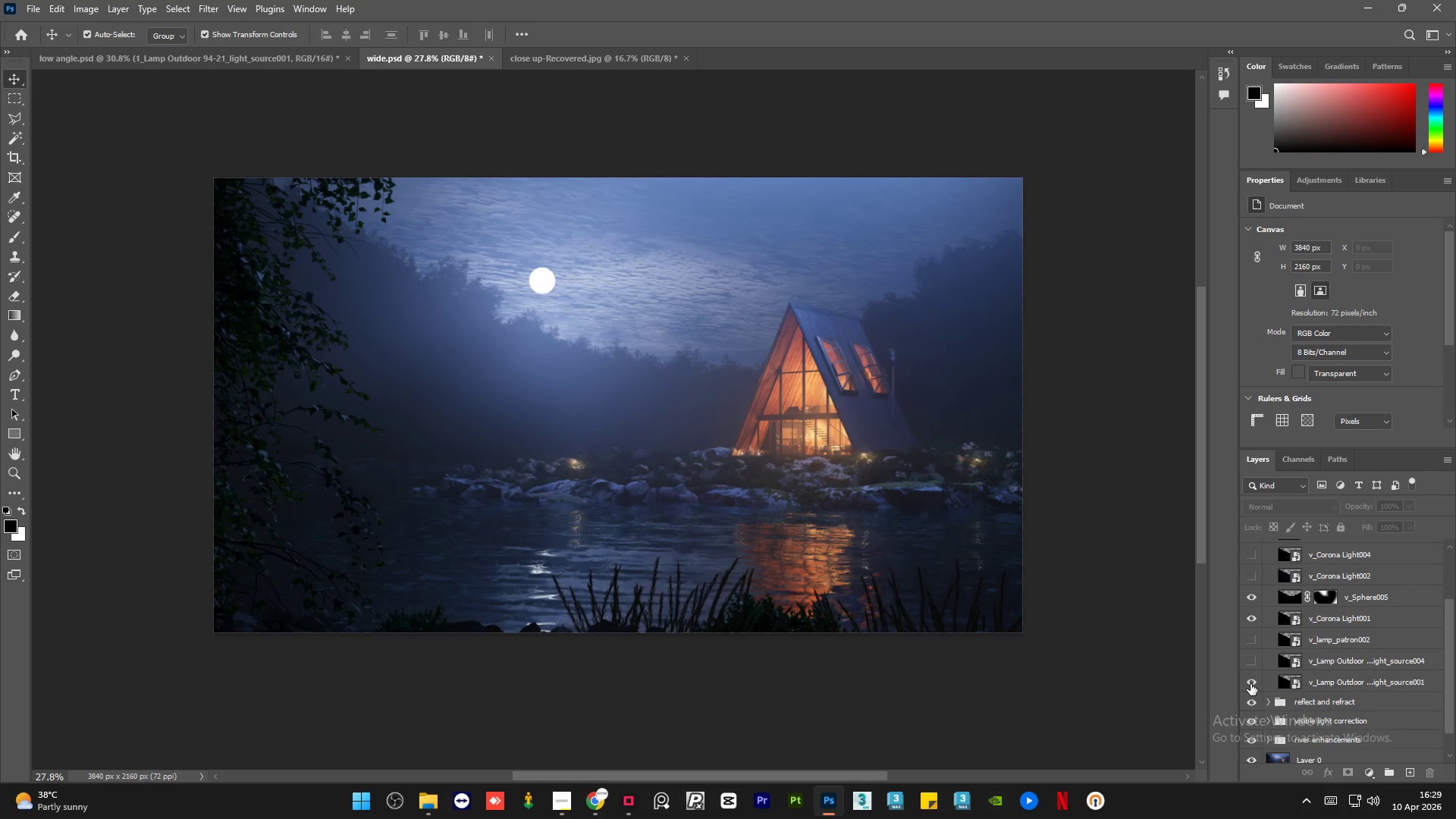 
left_click([1250, 684])
 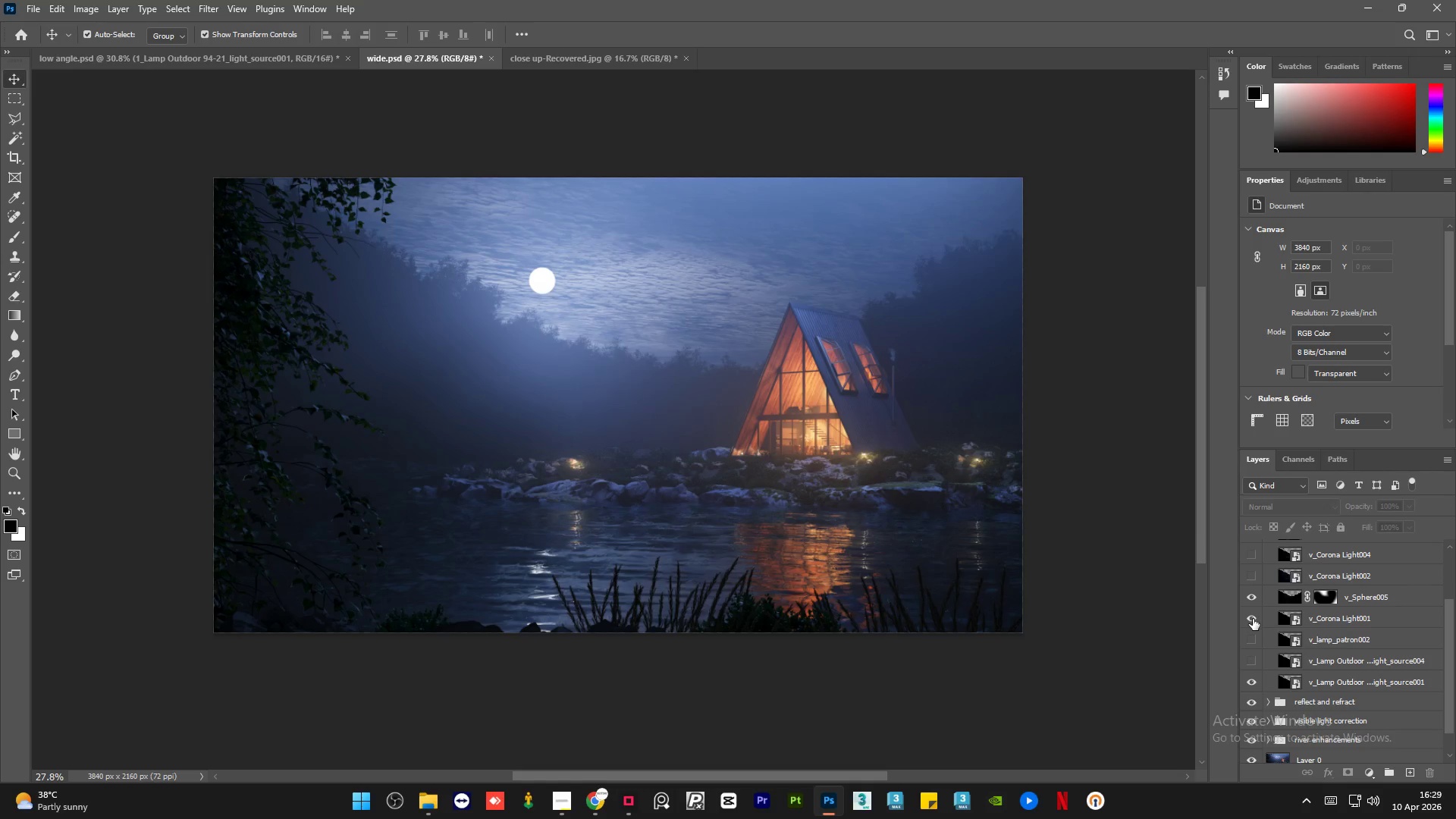 
left_click([1252, 620])
 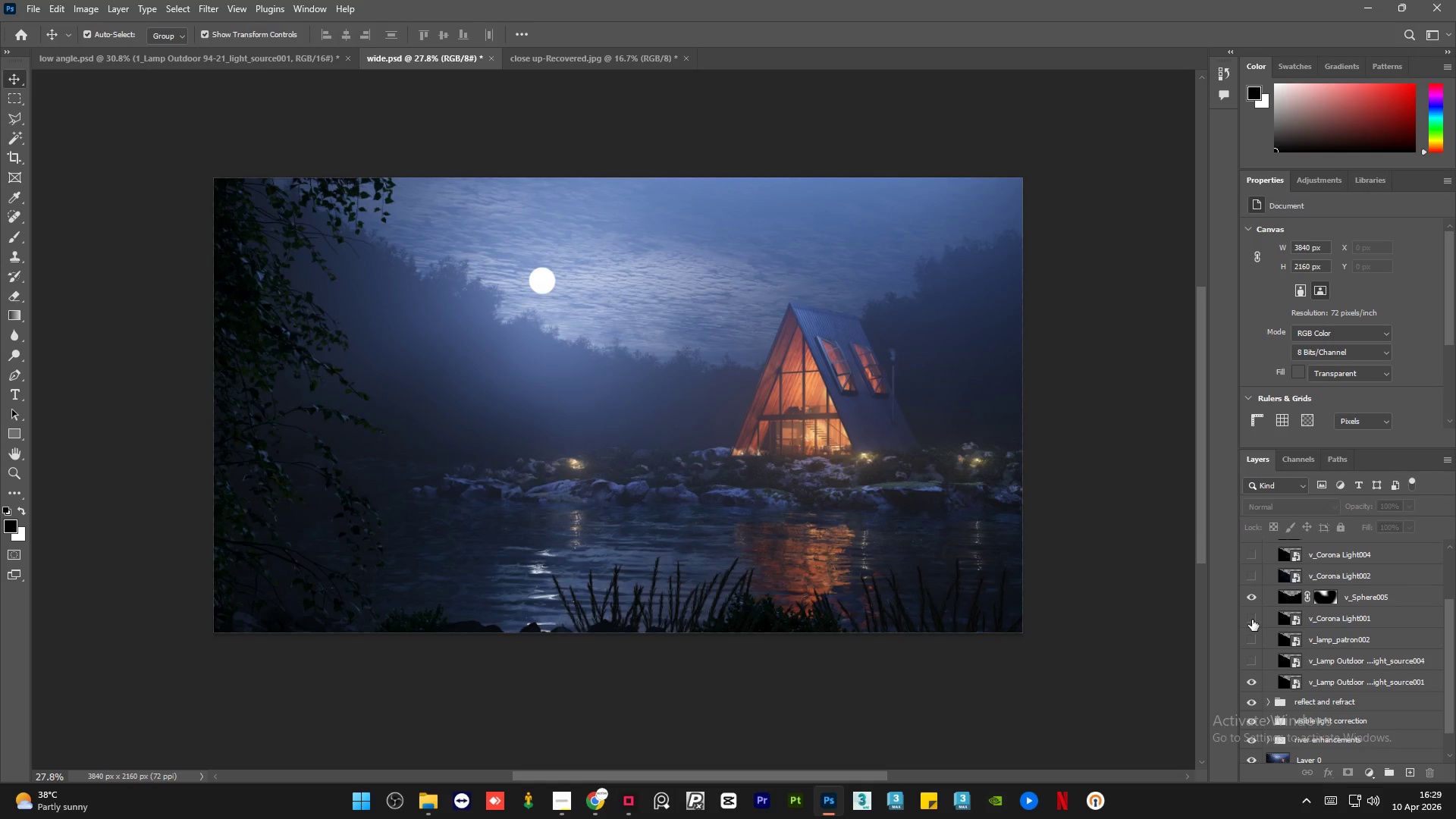 
left_click([1252, 620])
 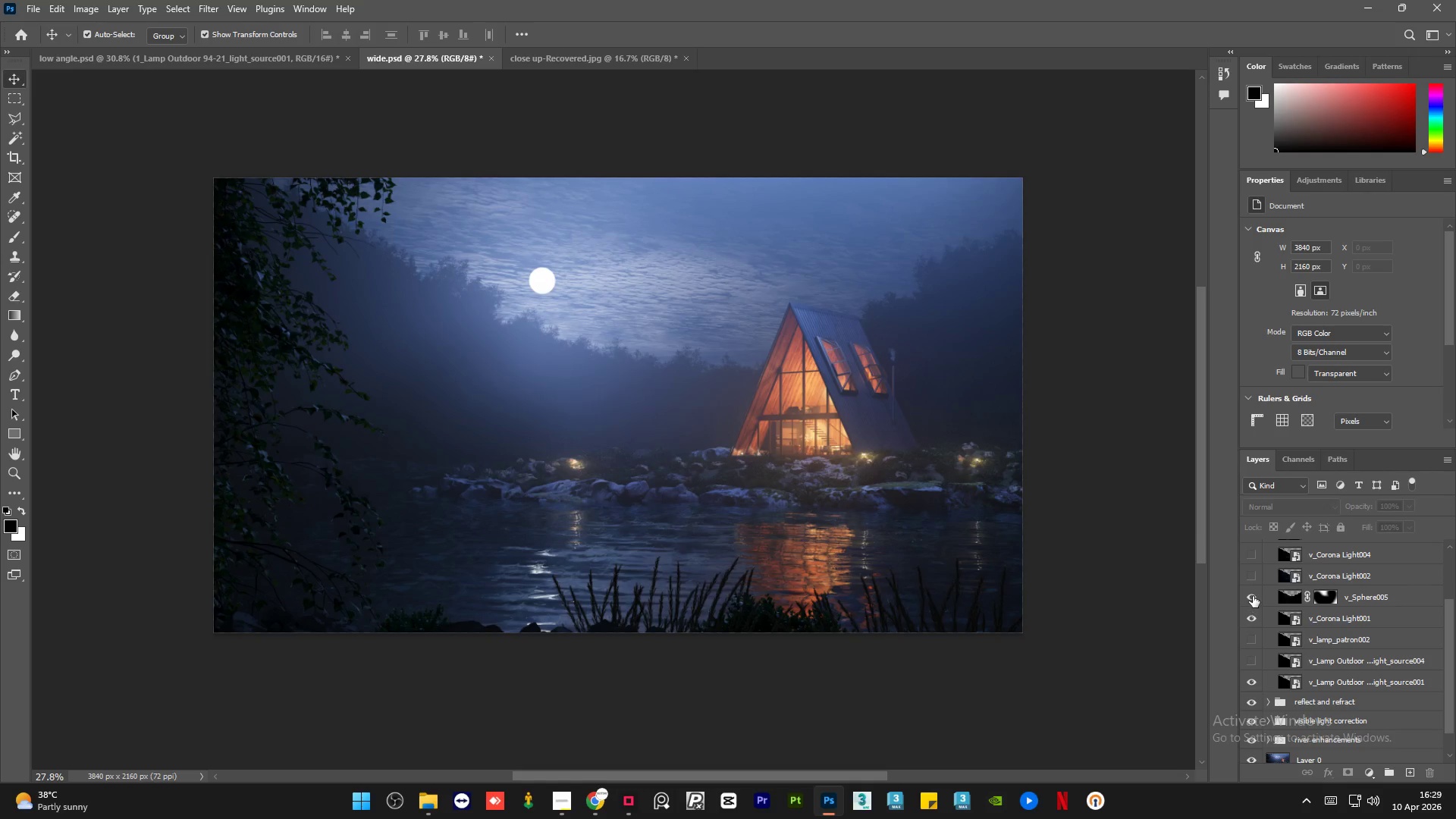 
left_click([1253, 596])
 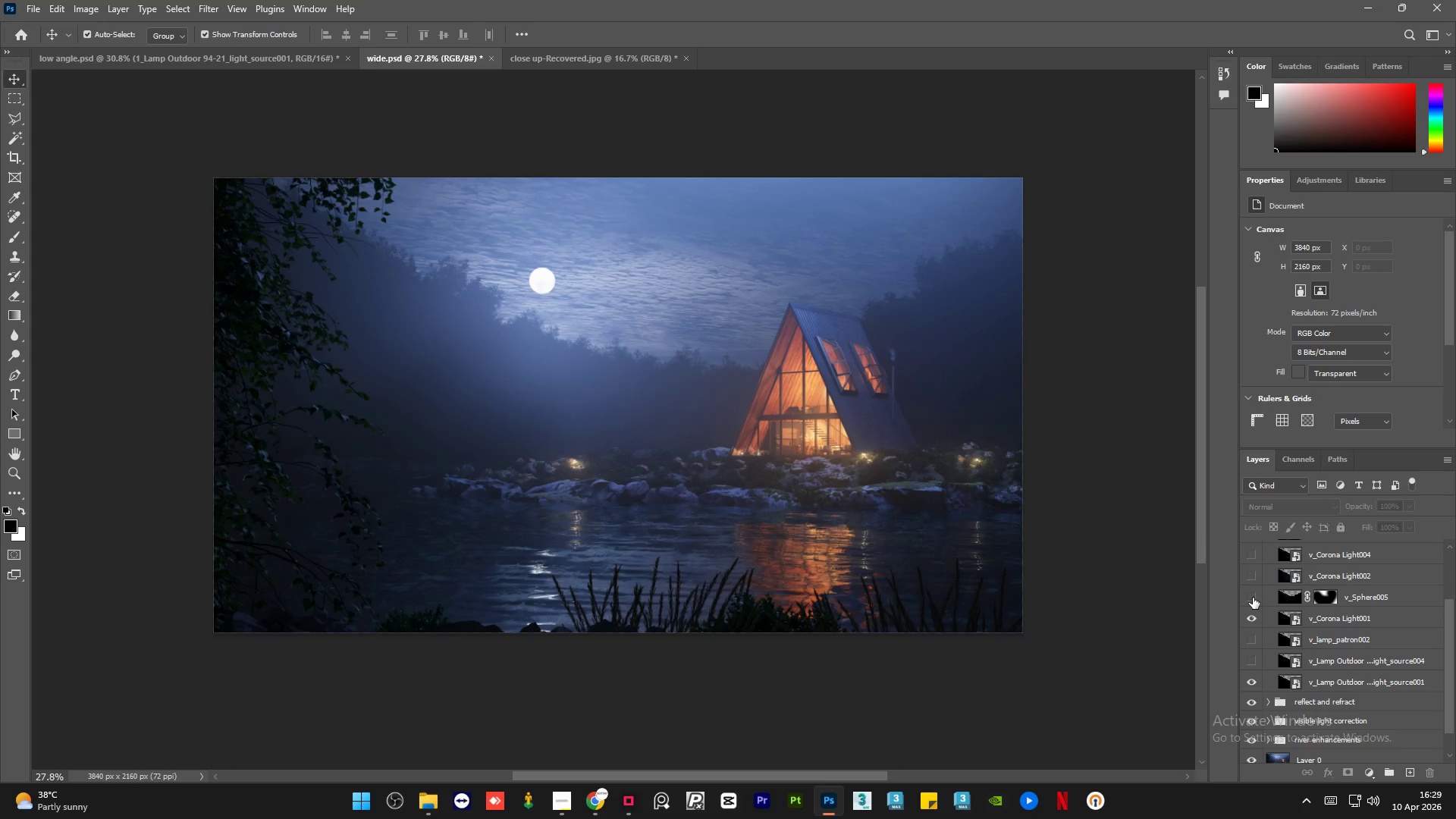 
left_click([1253, 599])
 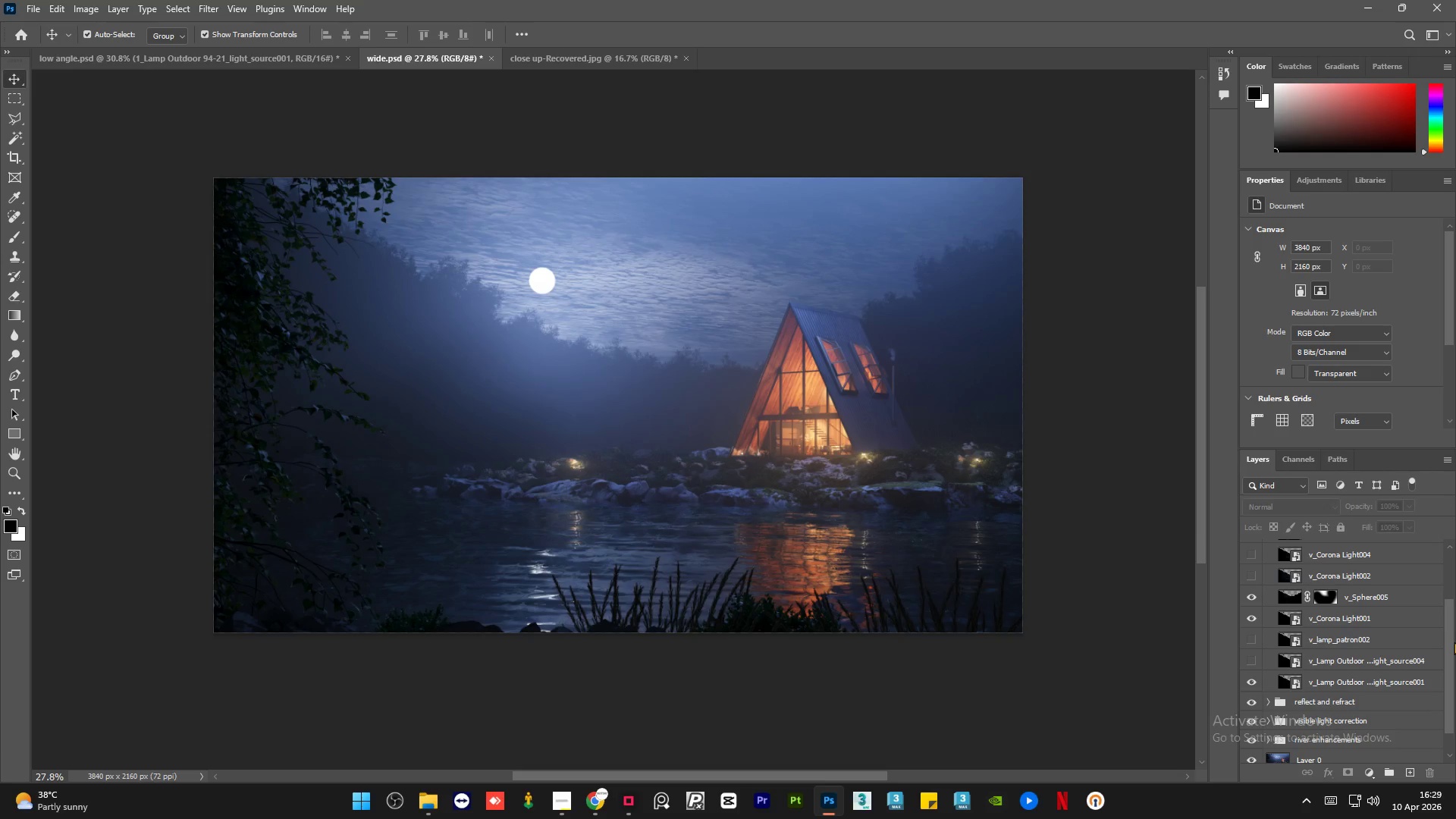 
left_click_drag(start_coordinate=[1446, 648], to_coordinate=[1455, 590])
 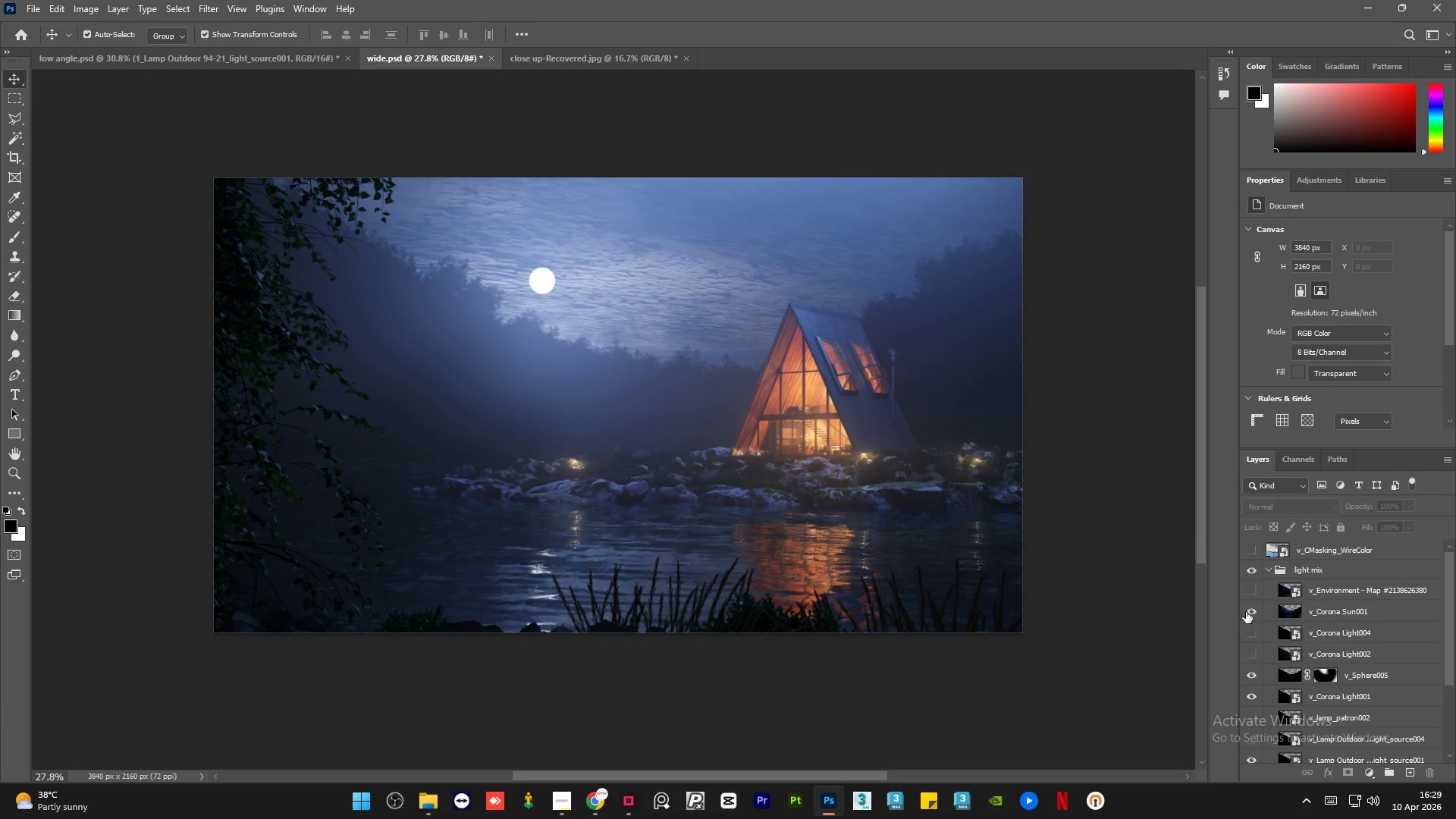 
left_click([1248, 611])
 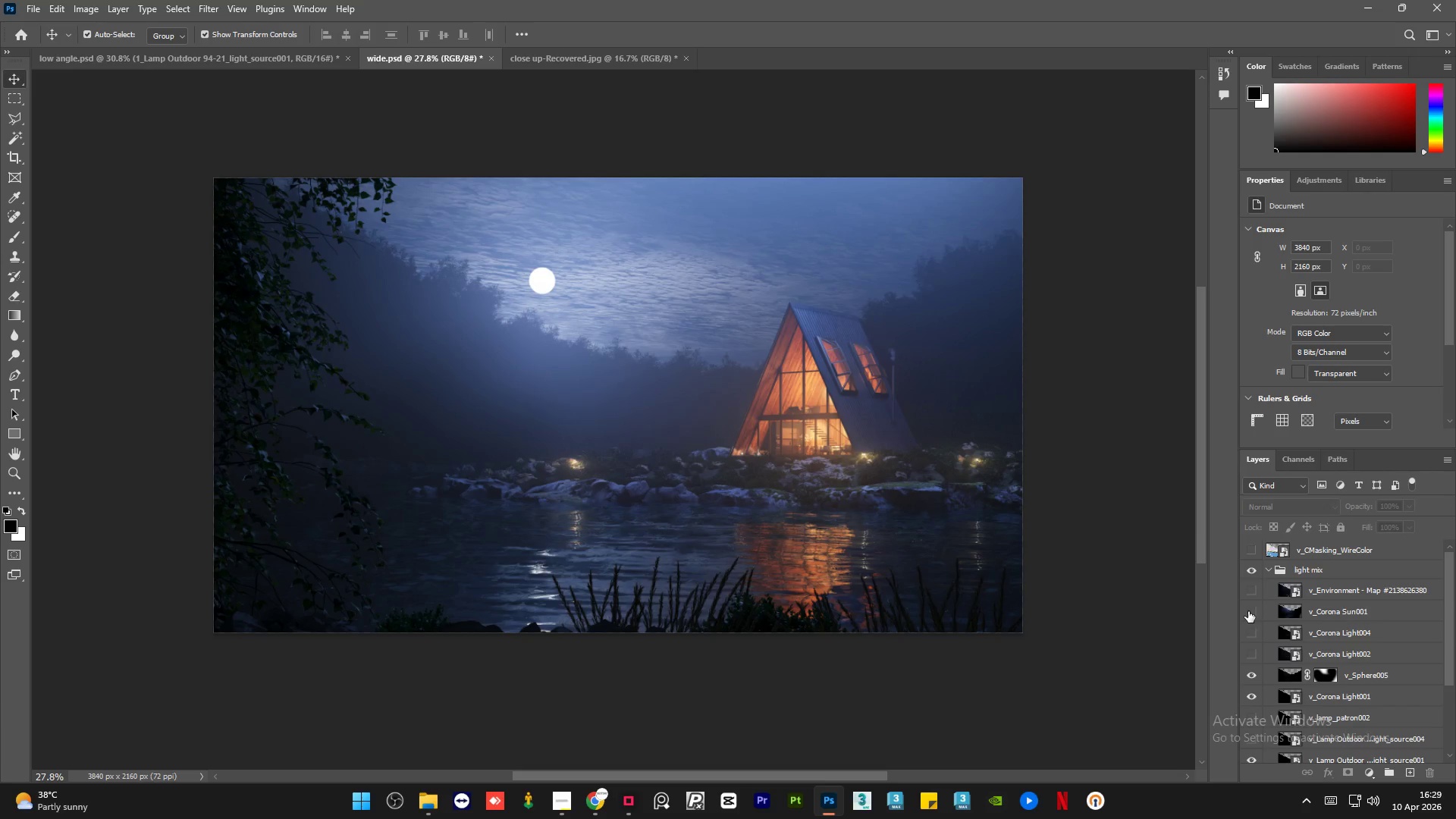 
left_click([1248, 611])
 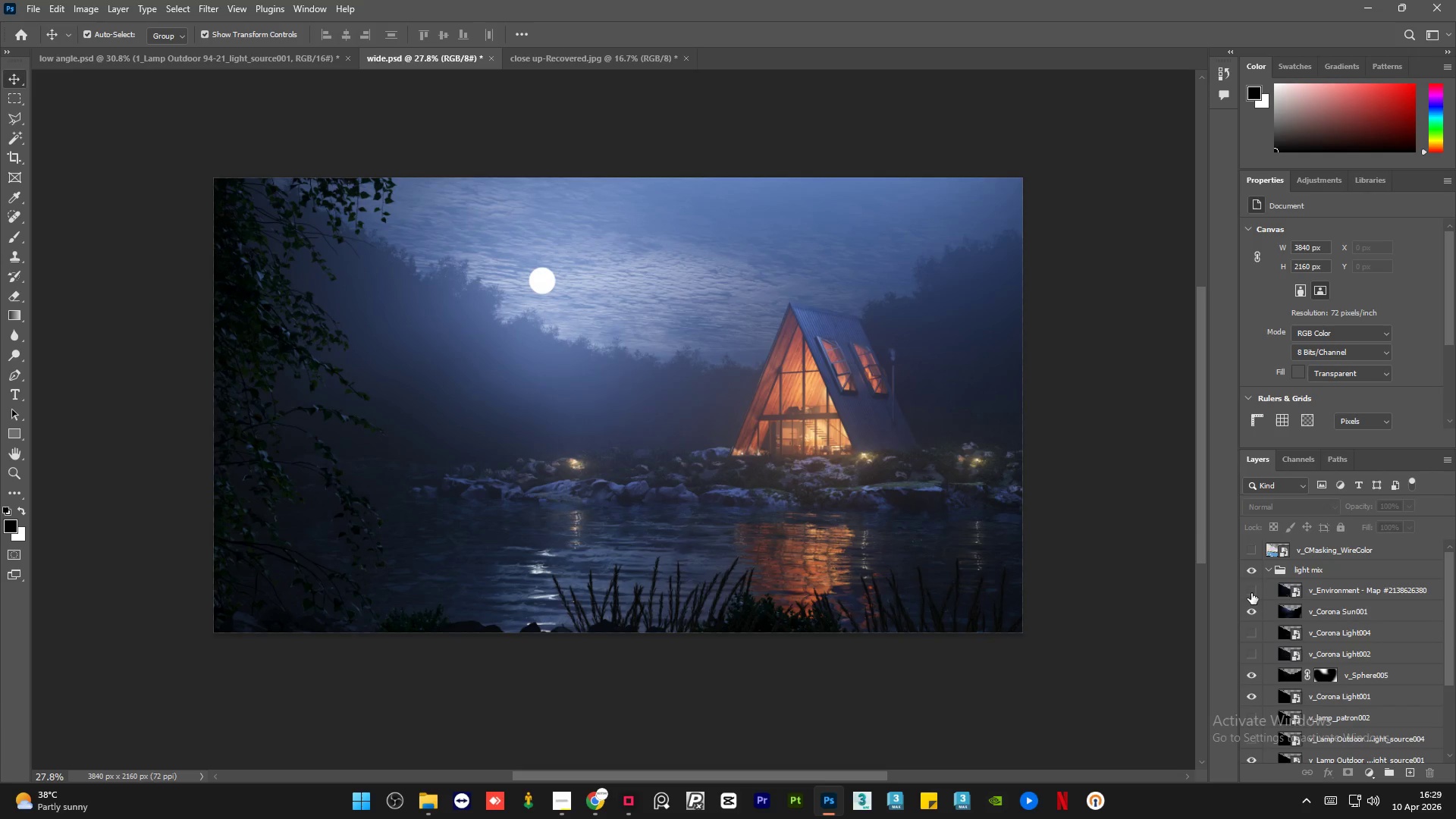 
left_click([1251, 592])
 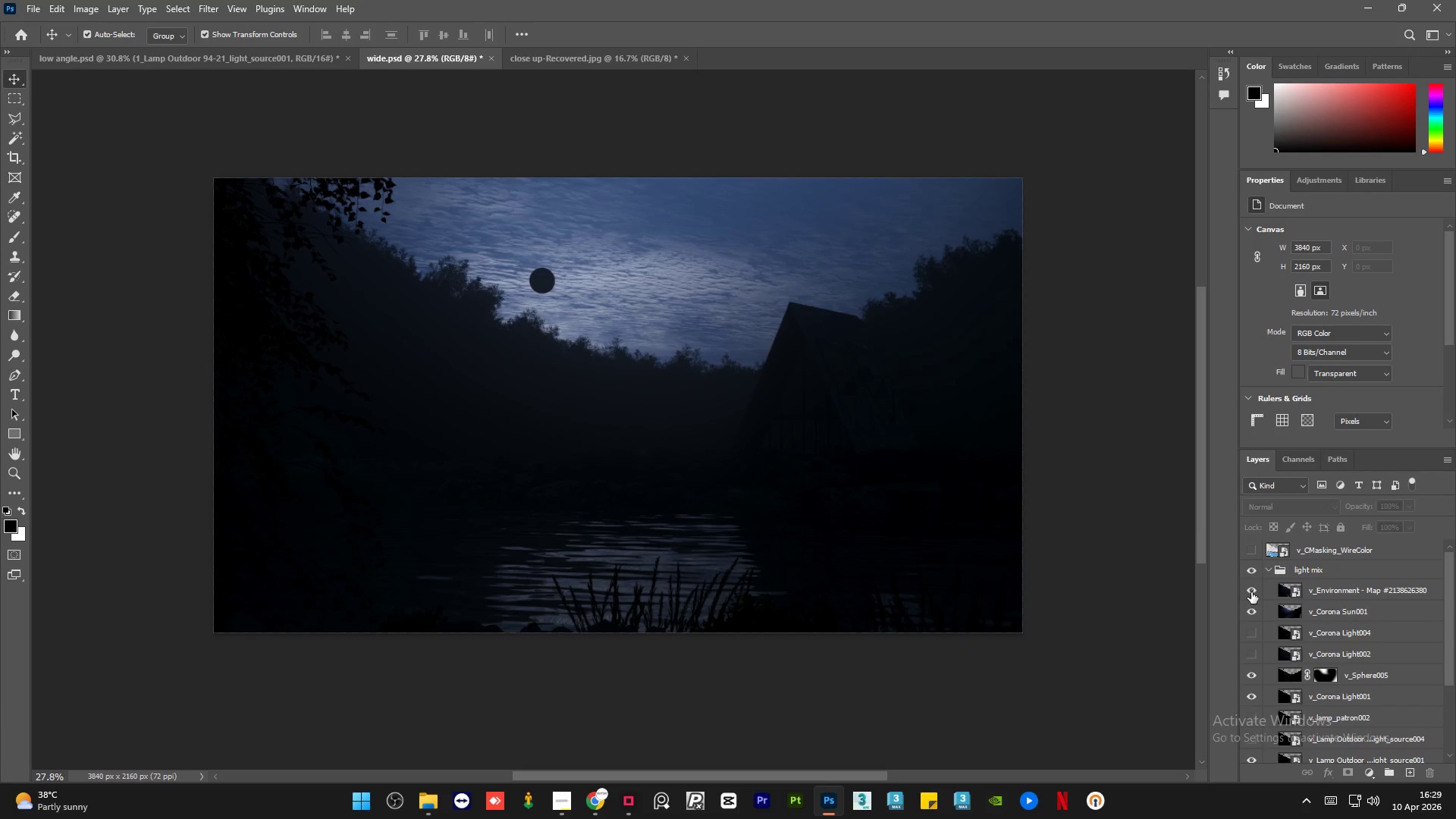 
left_click([1251, 592])
 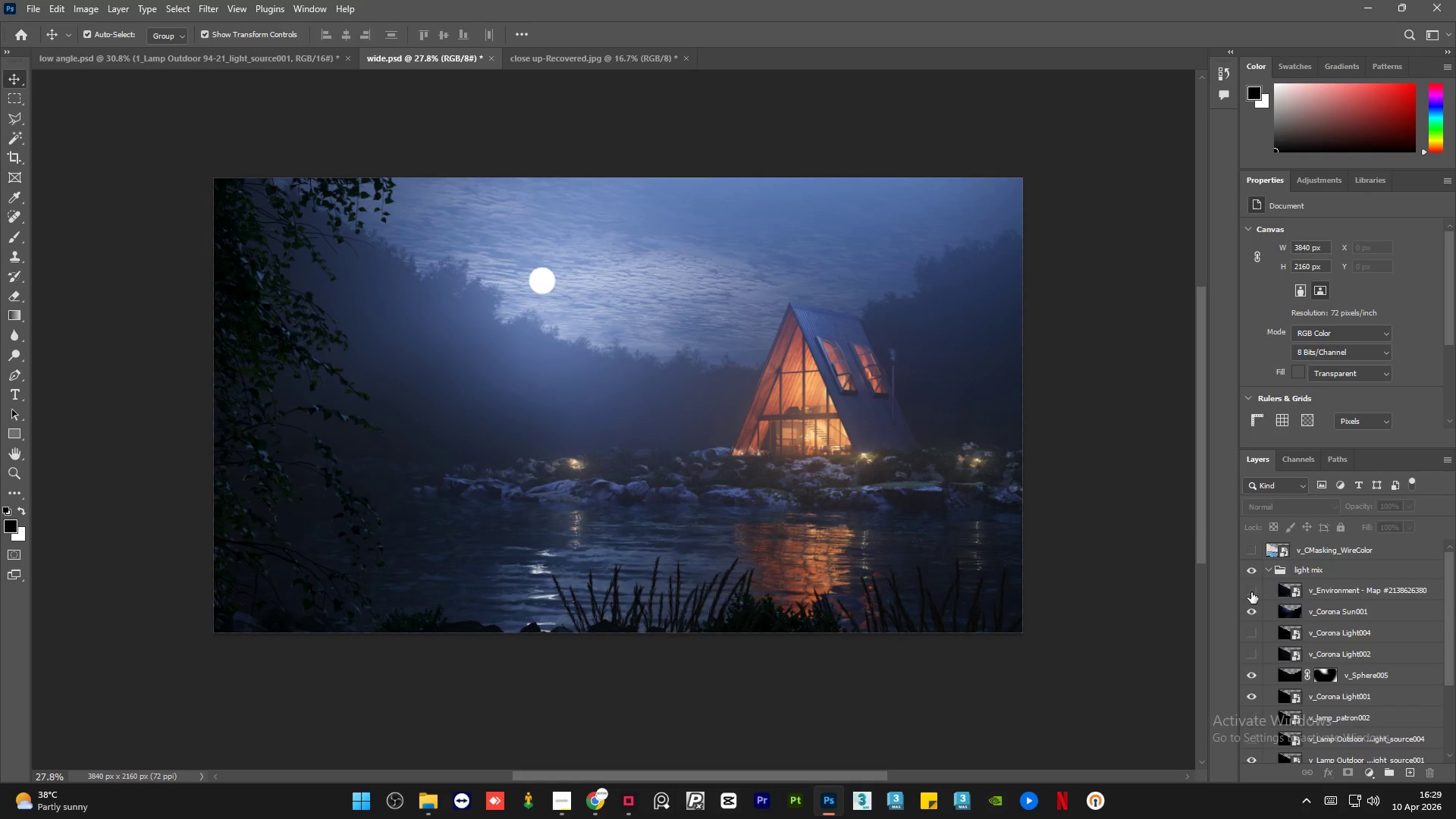 
left_click([1251, 592])
 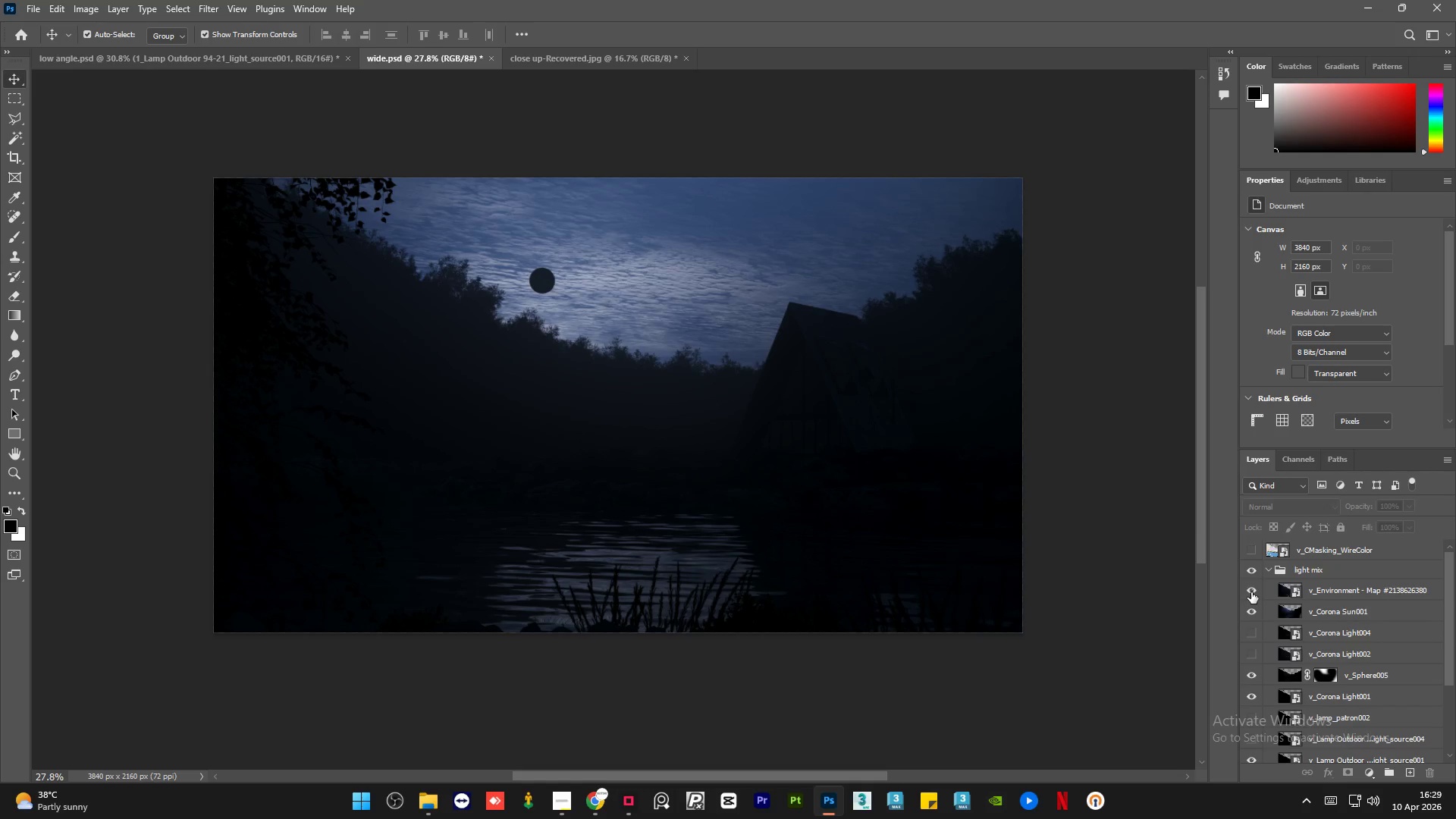 
left_click([1251, 592])
 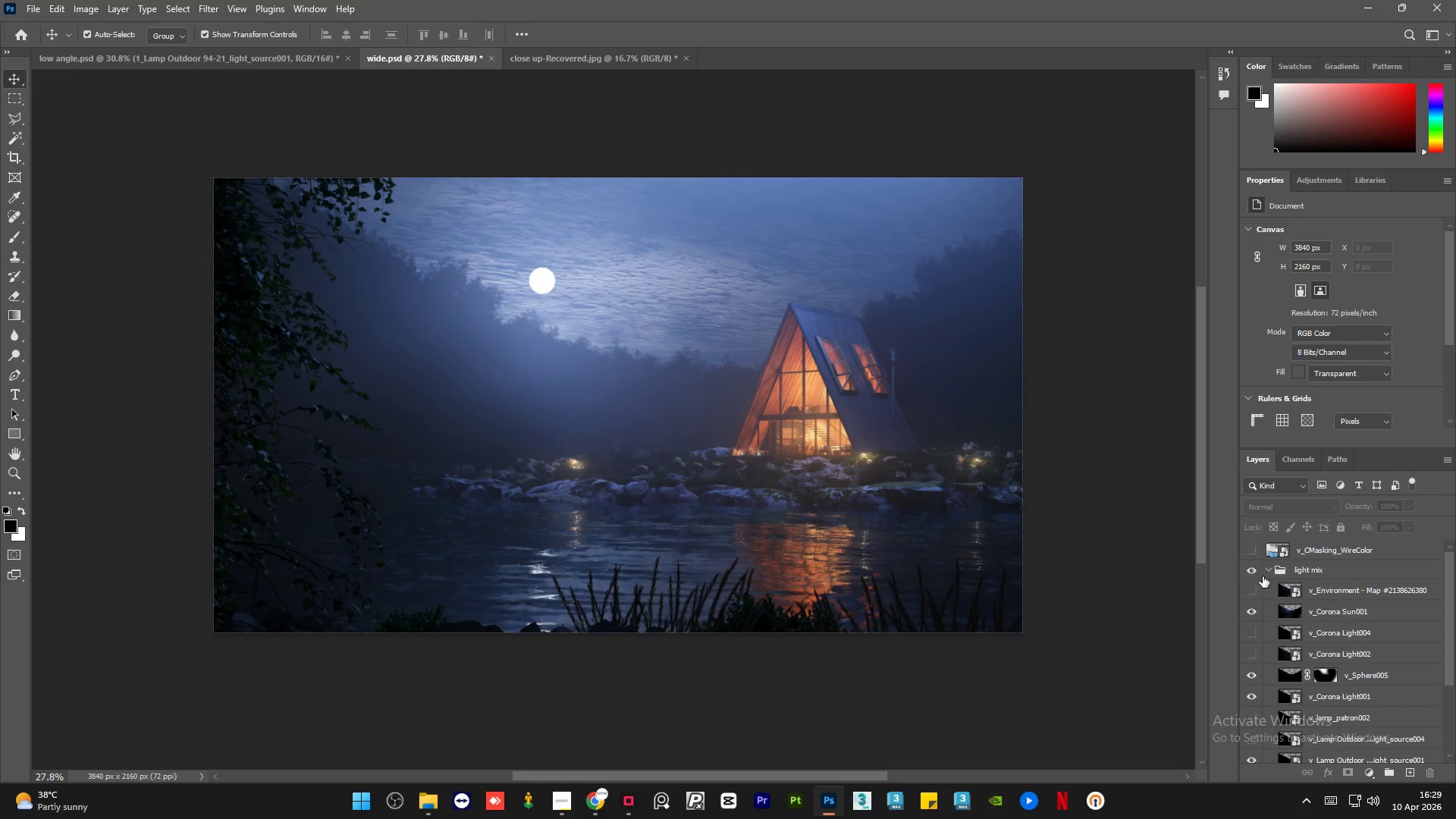 
left_click([1268, 571])
 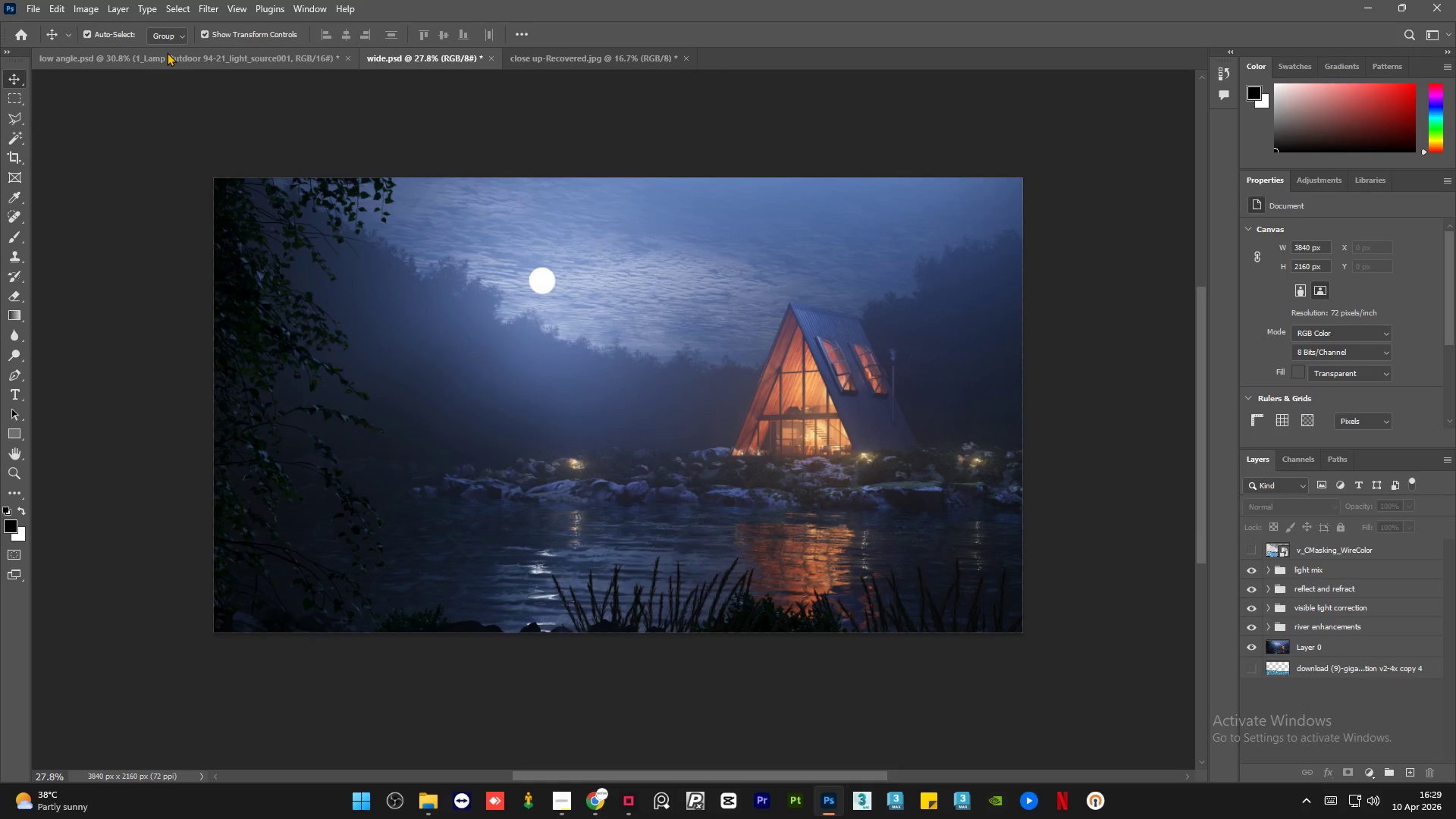 
left_click([167, 52])
 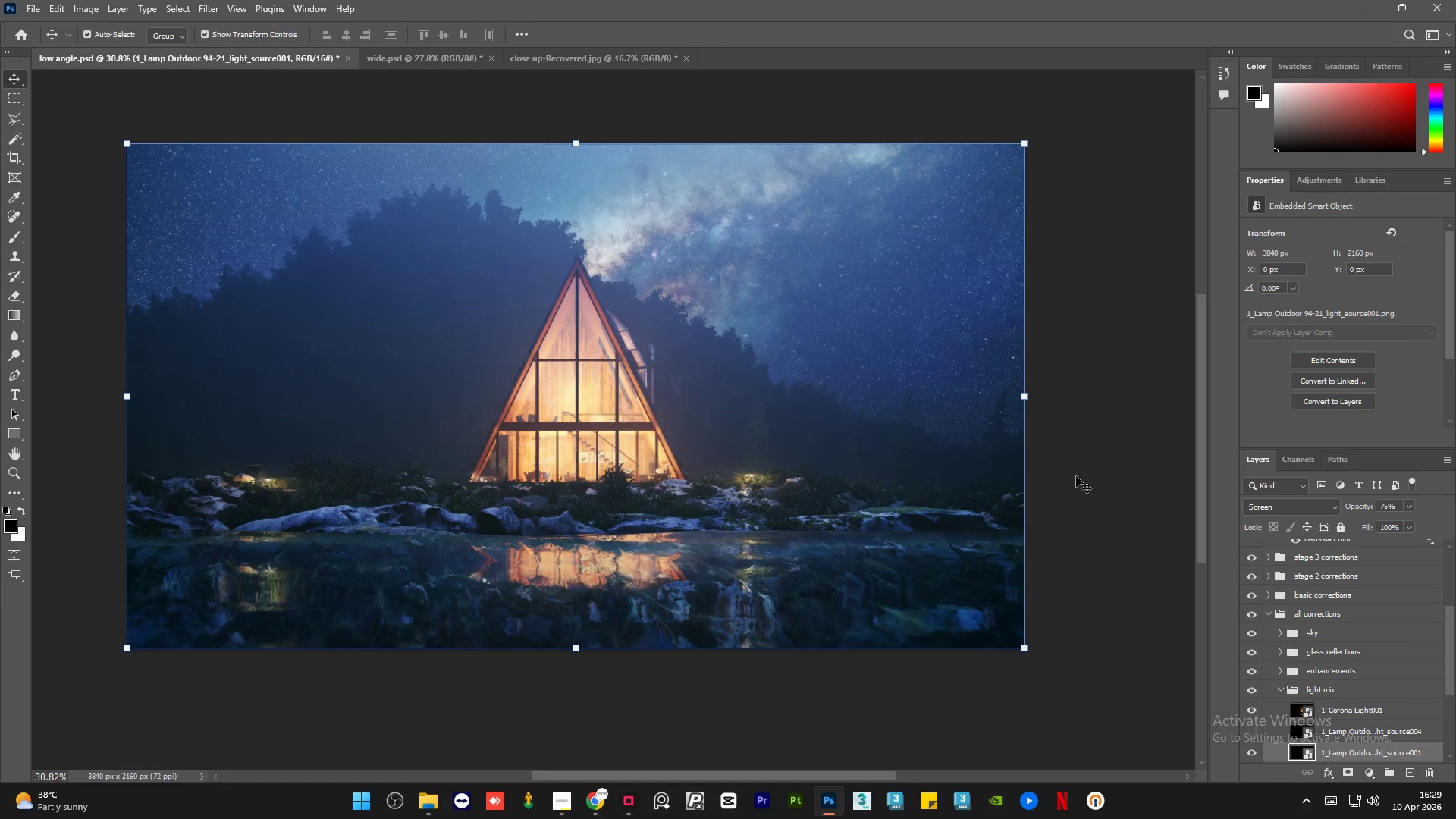 
left_click([1080, 478])
 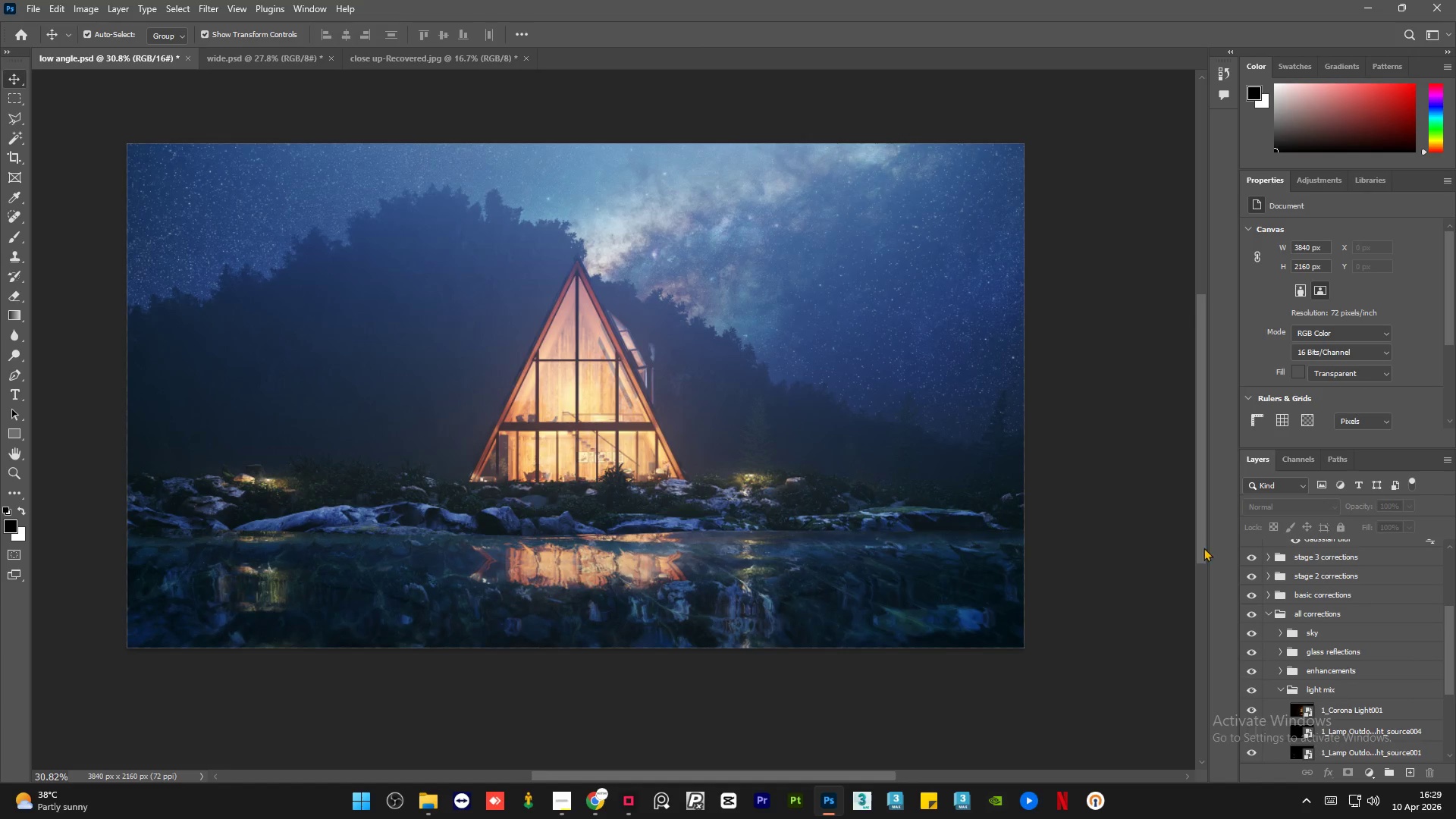 
left_click_drag(start_coordinate=[1451, 635], to_coordinate=[1451, 652])
 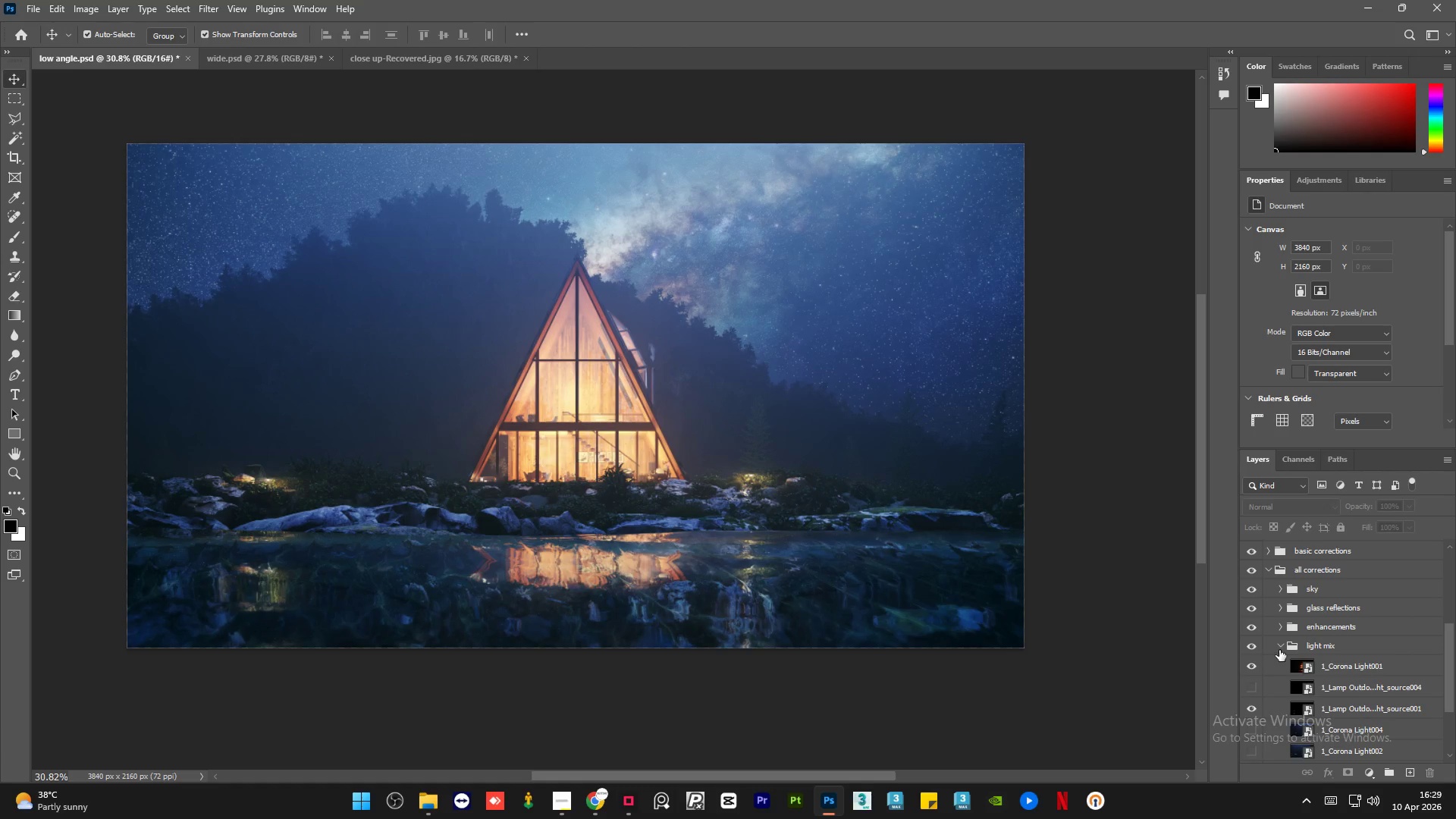 
left_click([1281, 648])
 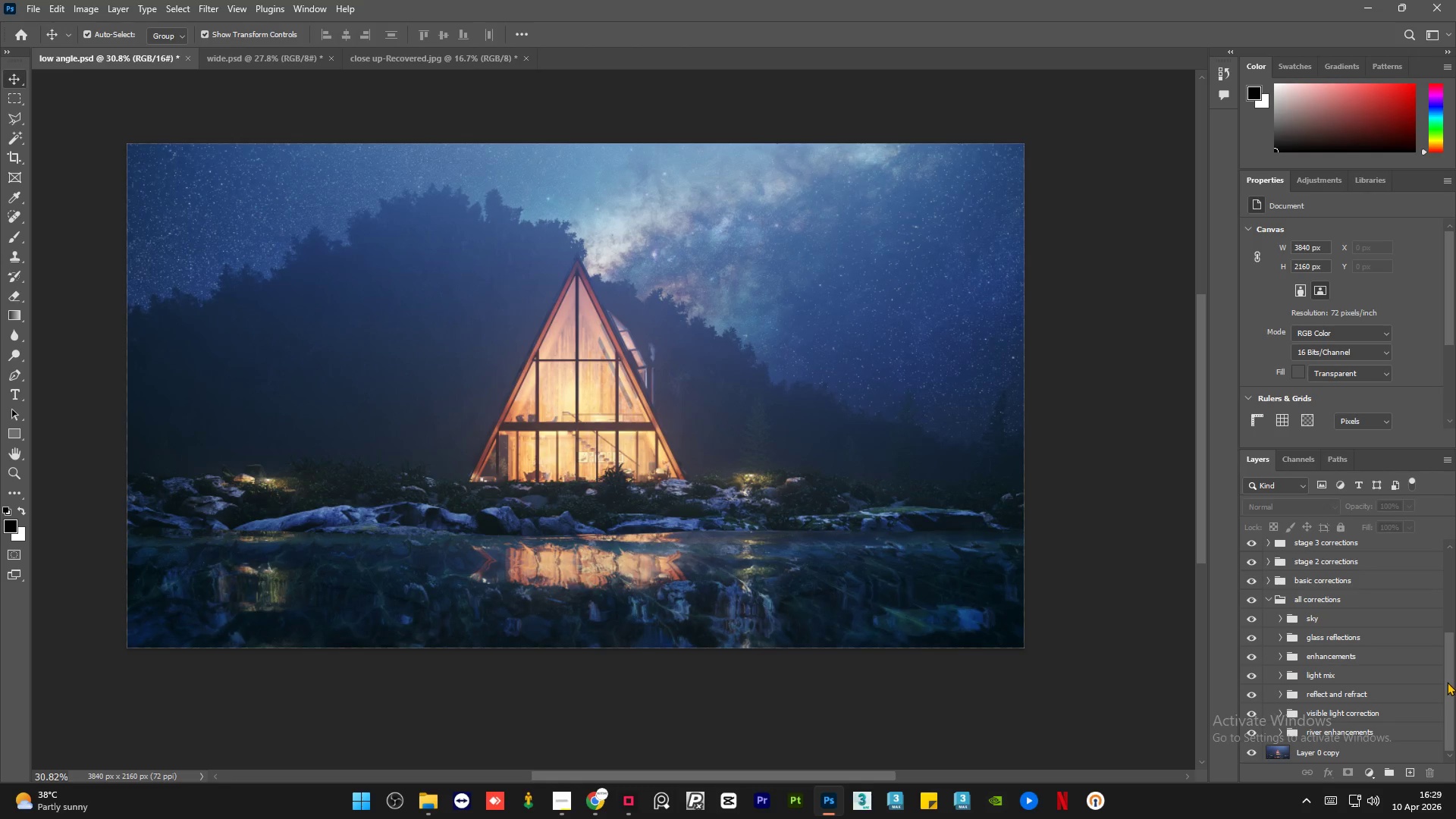 
left_click_drag(start_coordinate=[1449, 676], to_coordinate=[1453, 701])
 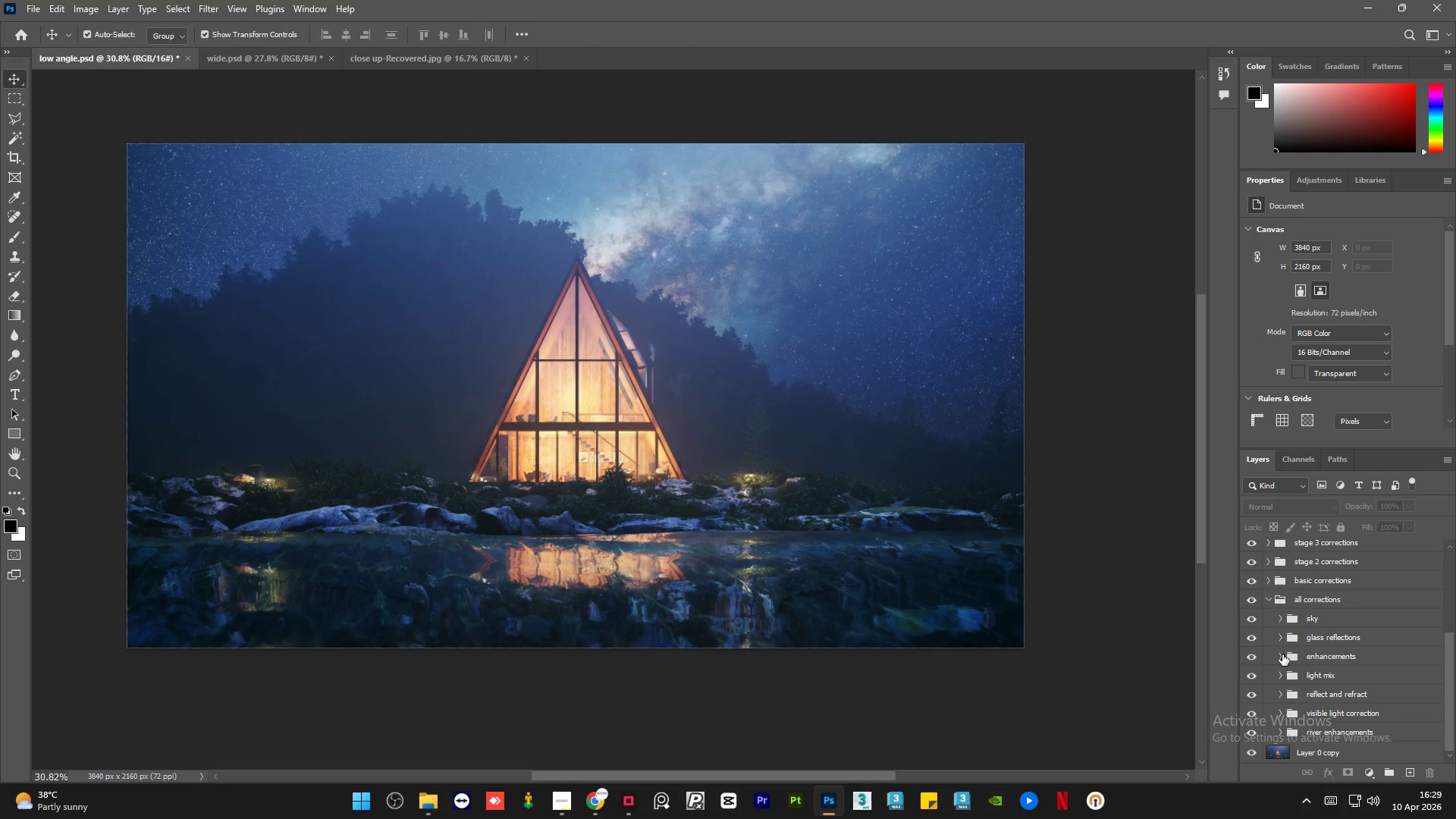 
left_click([1281, 654])
 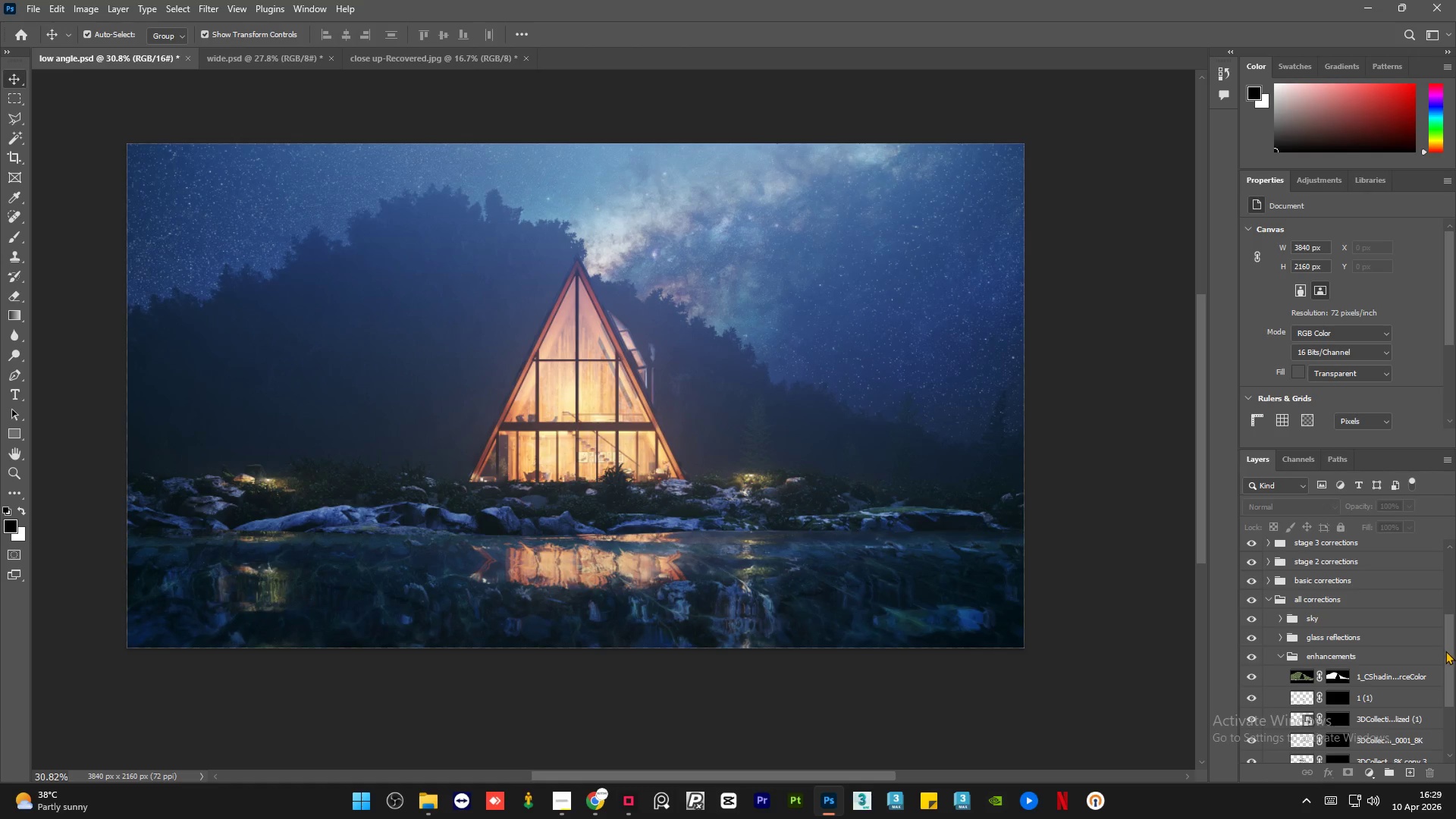 
left_click_drag(start_coordinate=[1451, 644], to_coordinate=[1453, 682])
 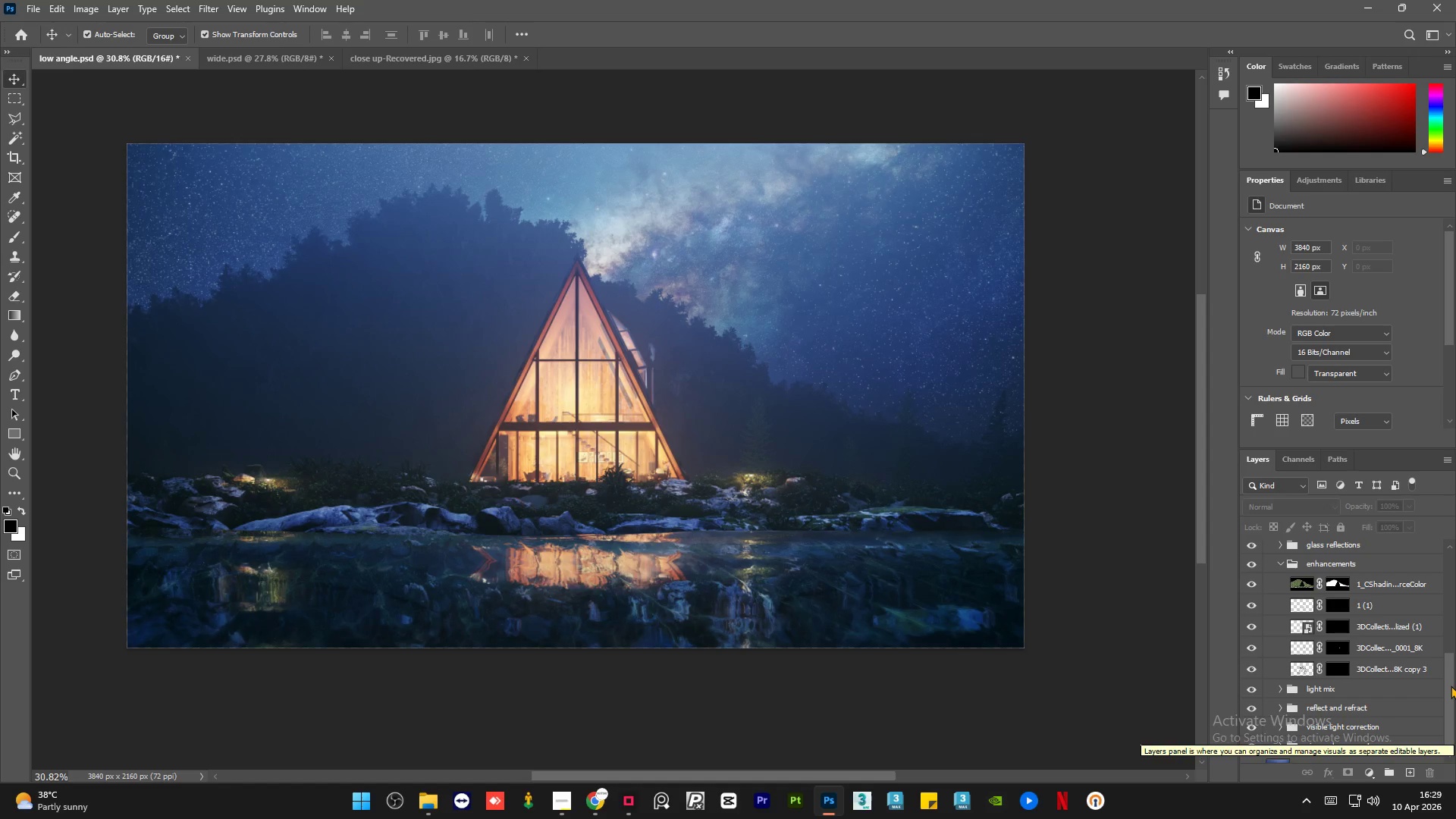 
wait(5.03)
 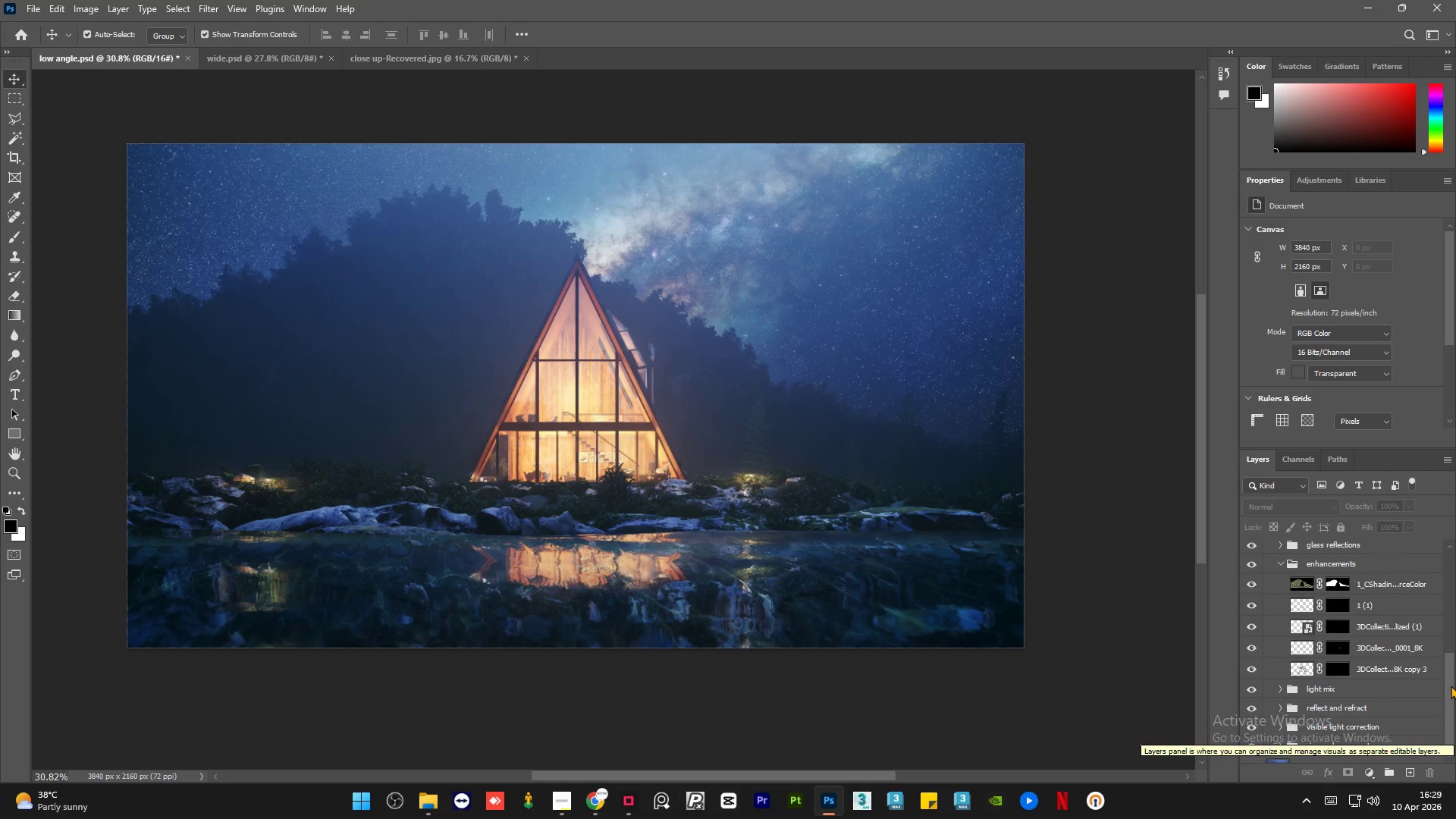 
left_click([558, 810])